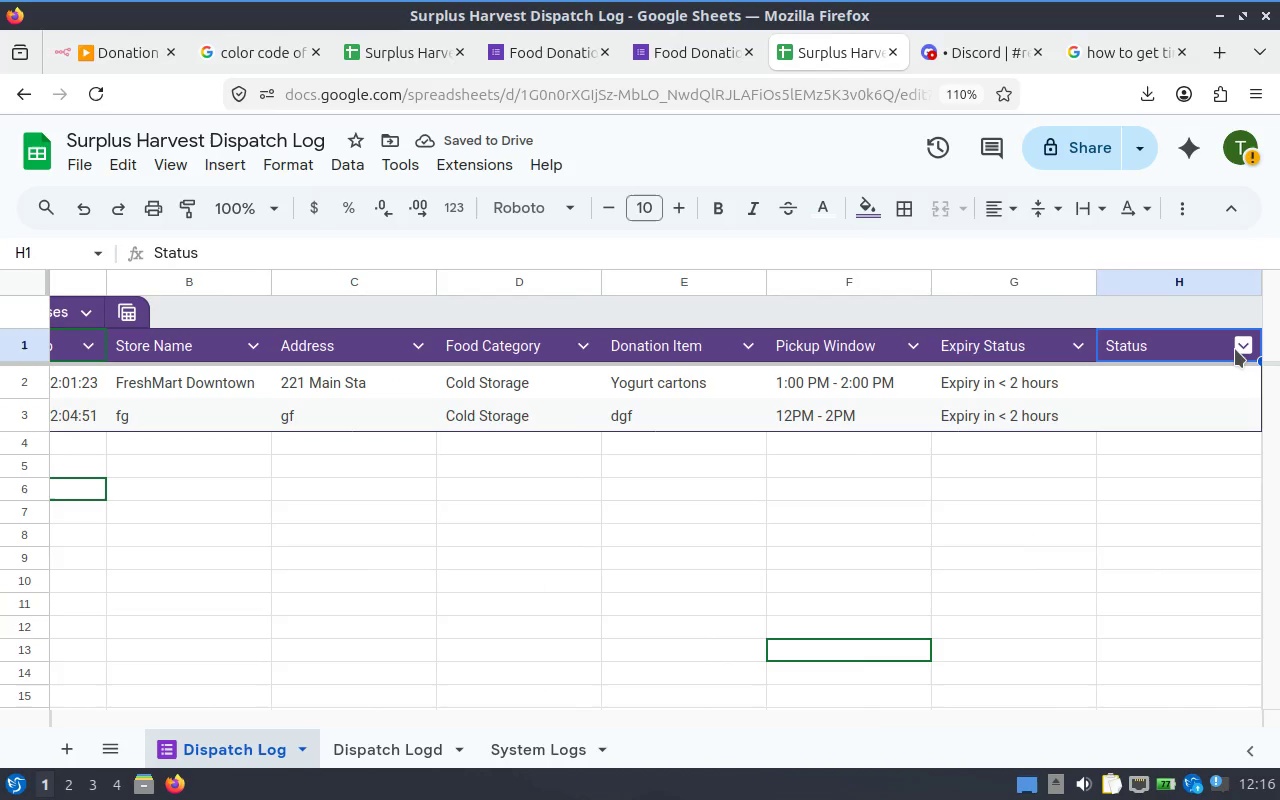 
left_click([1235, 349])
 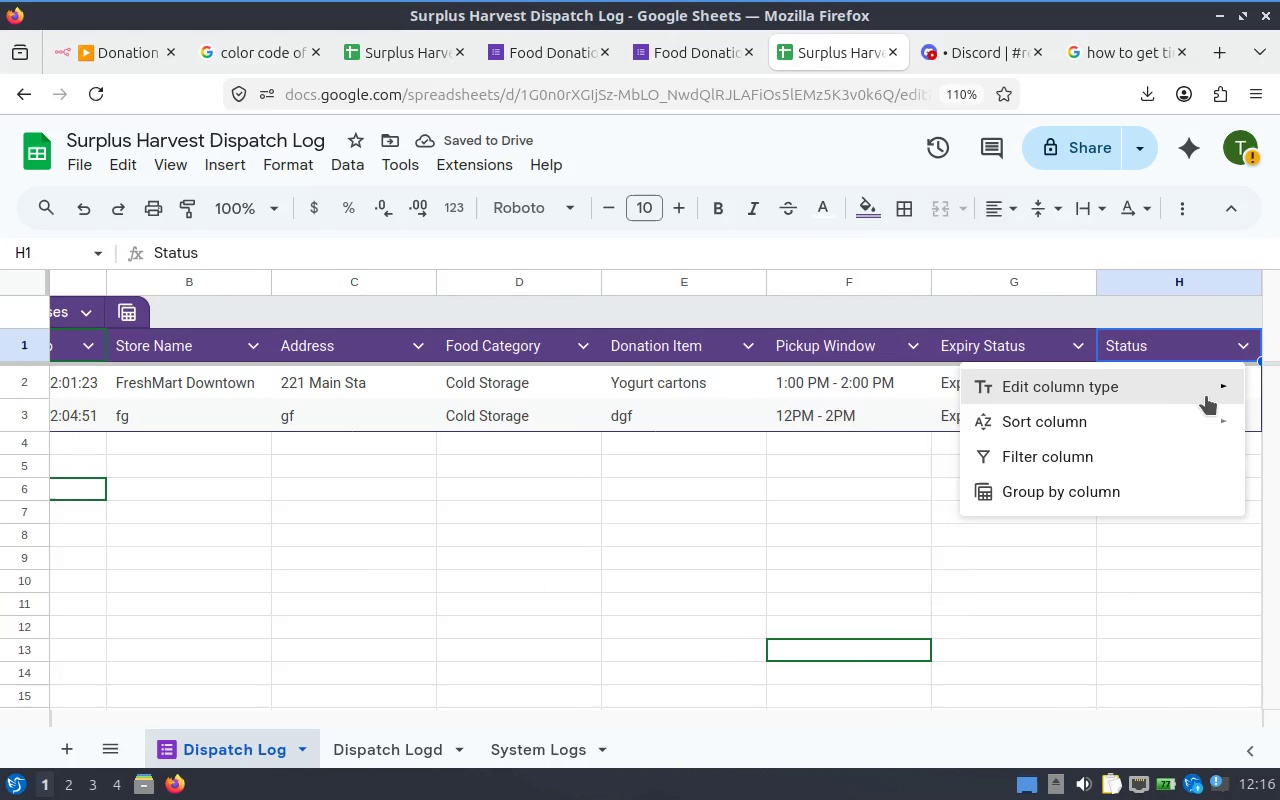 
left_click([1158, 358])
 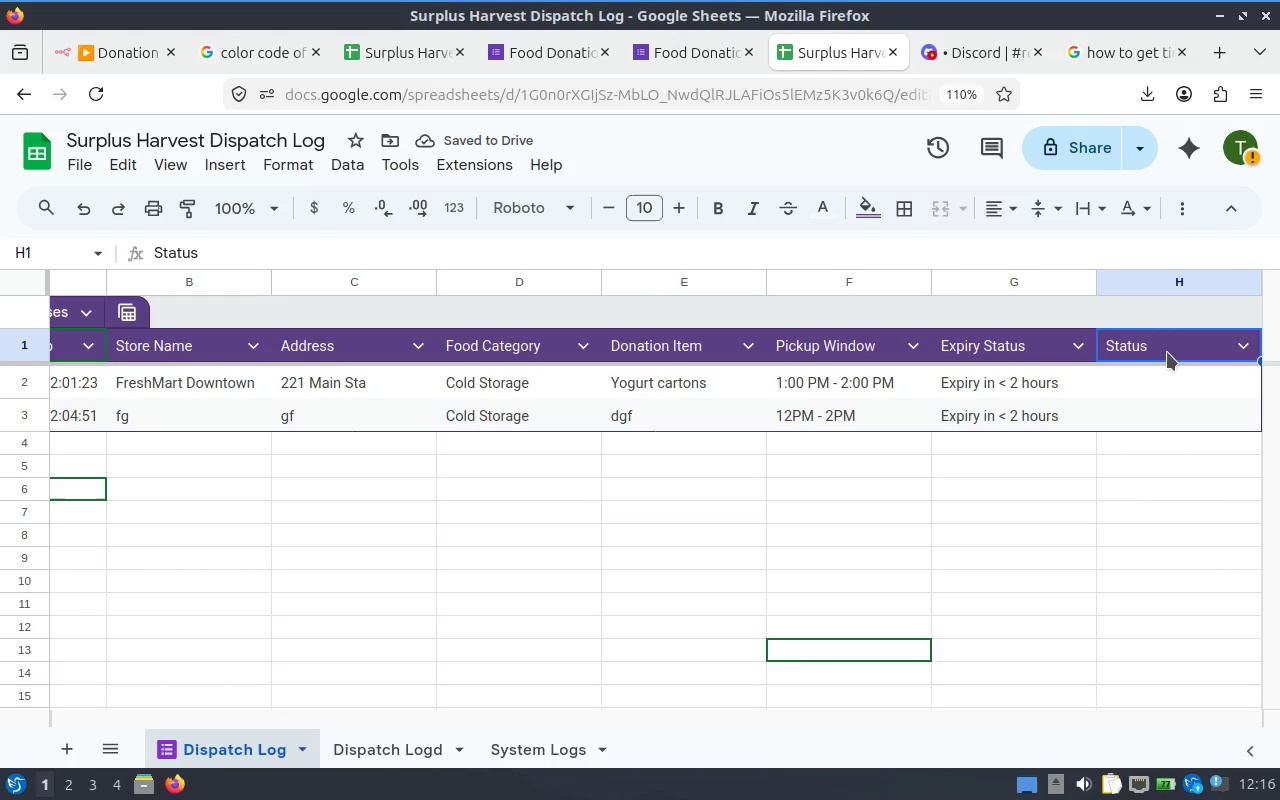 
right_click([1167, 352])
 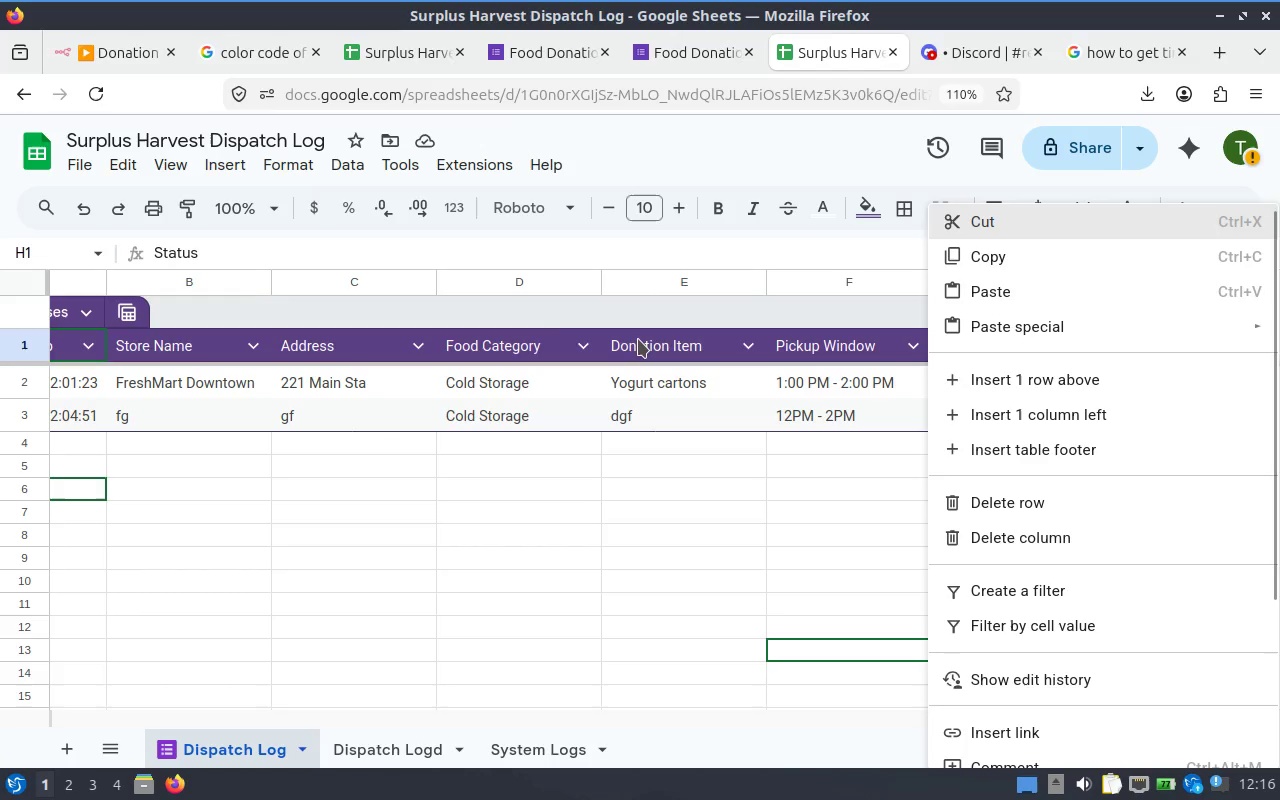 
double_click([279, 249])
 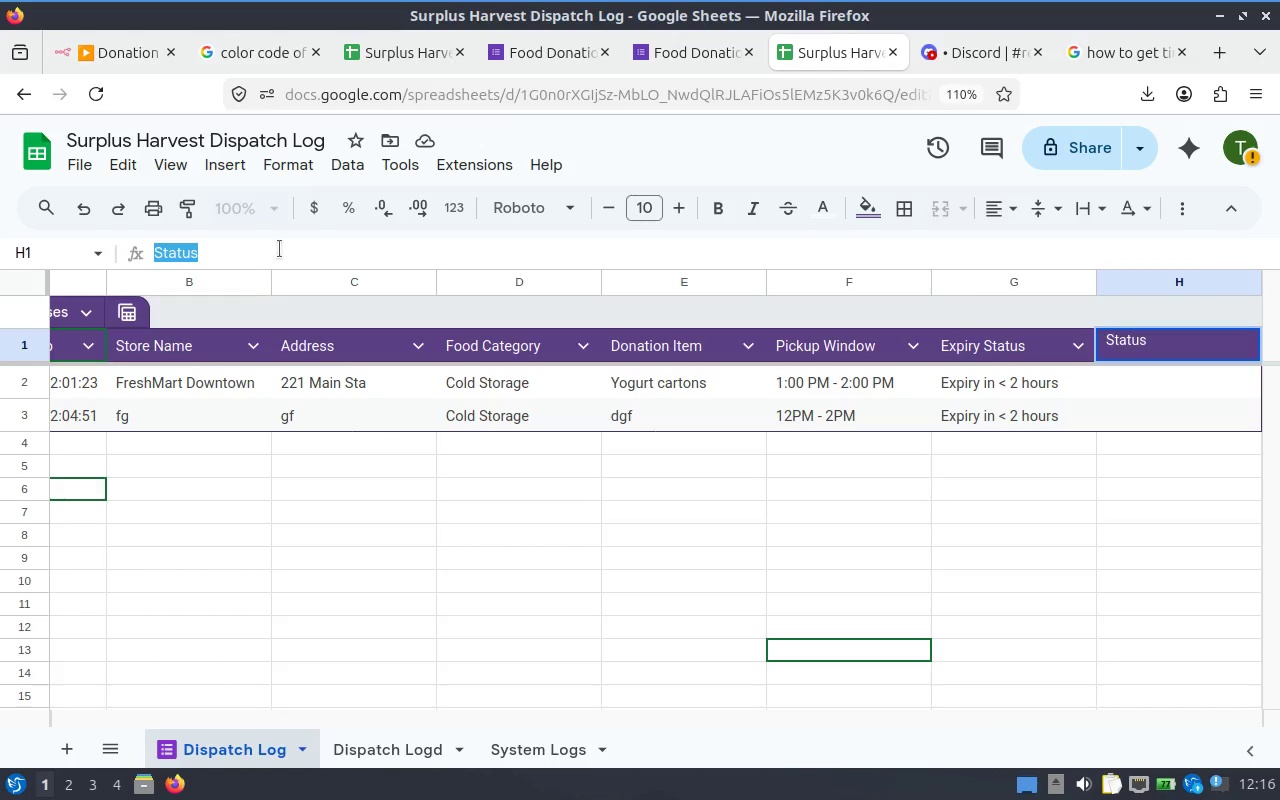 
key(Control+V)
 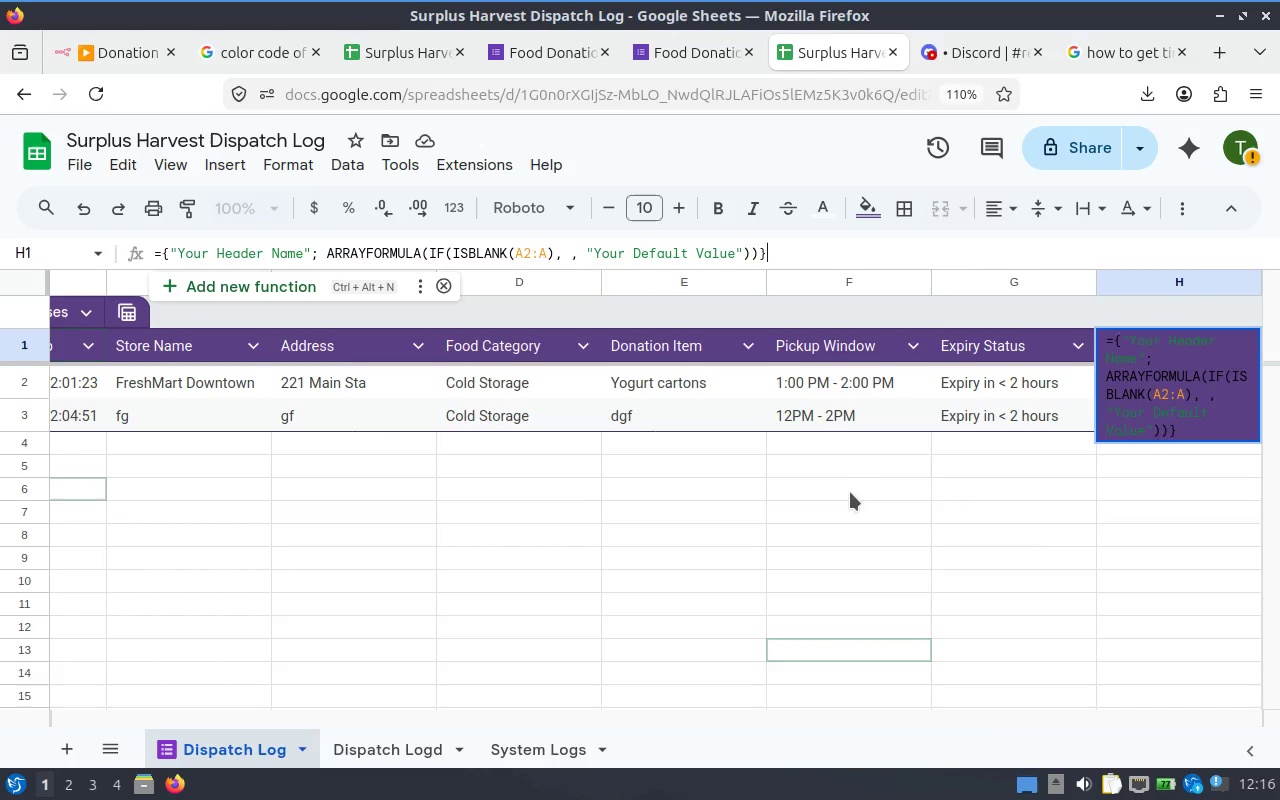 
left_click([884, 490])
 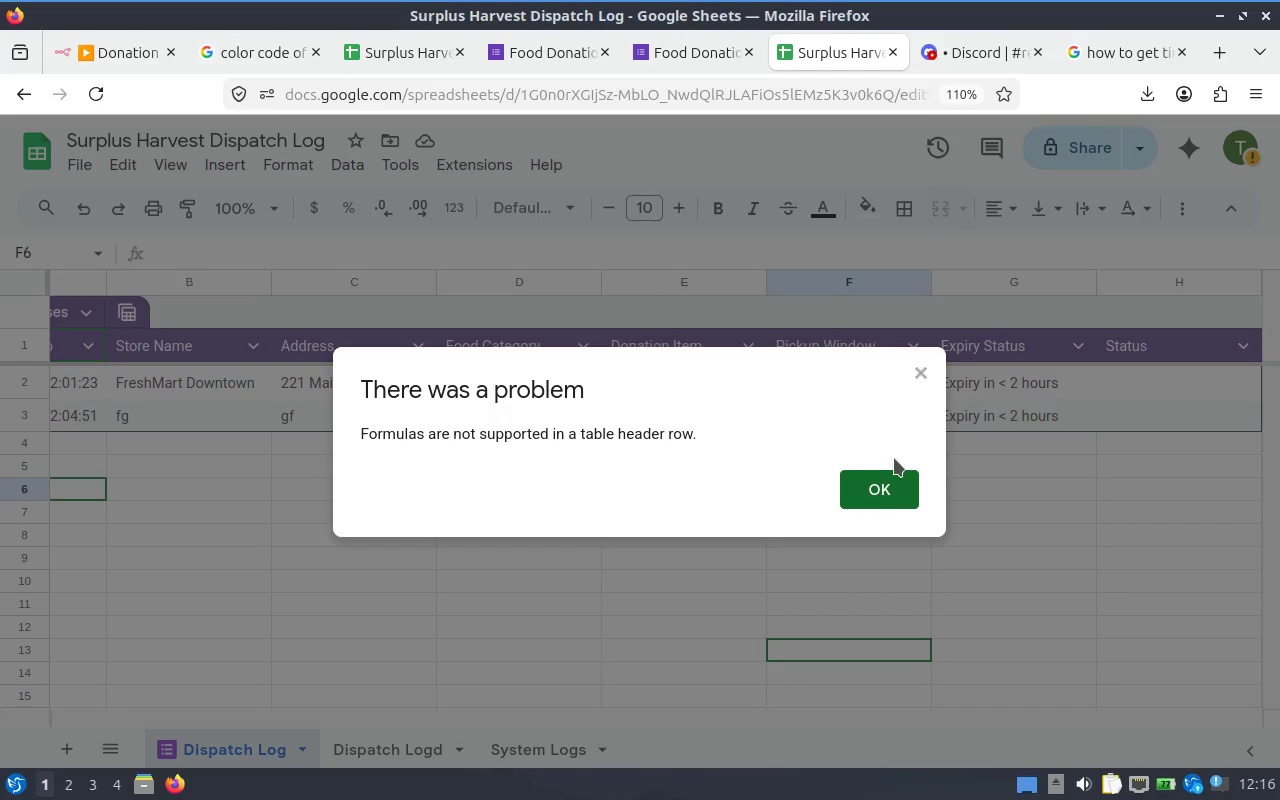 
left_click([890, 484])
 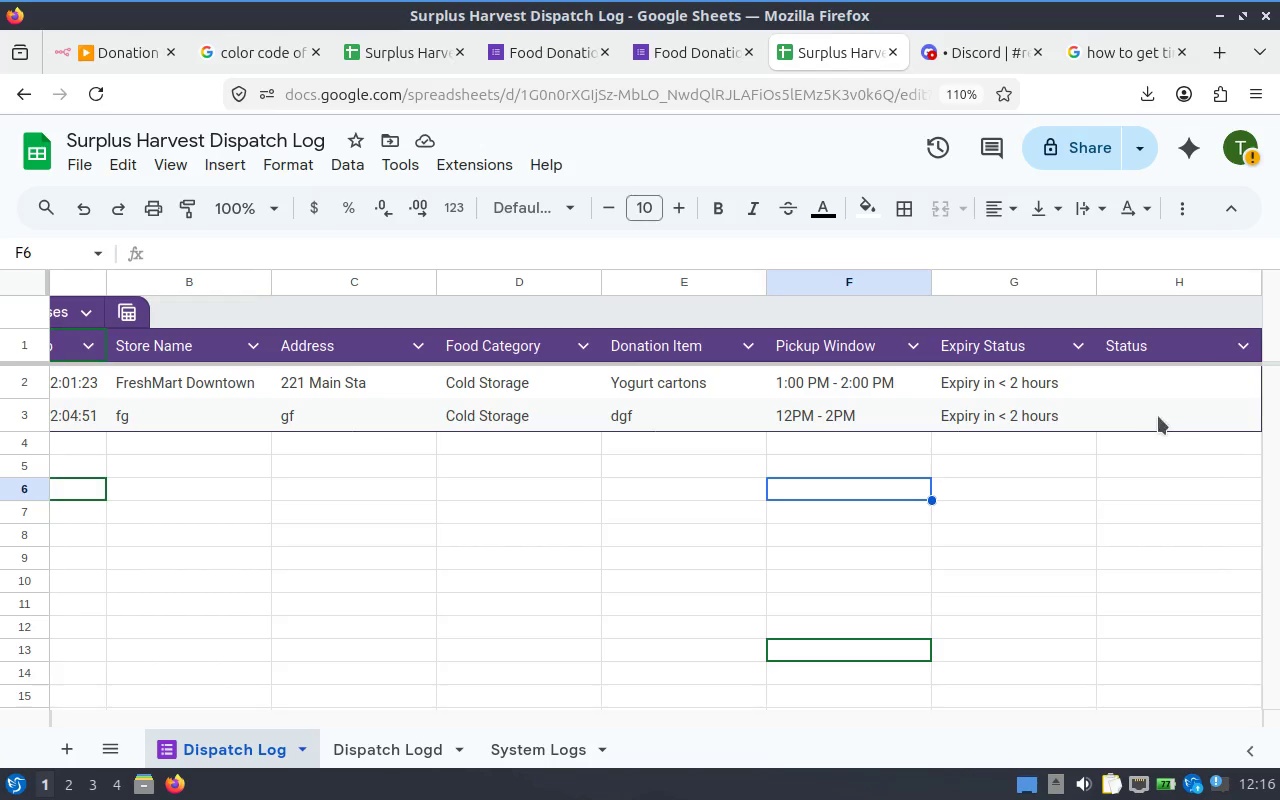 
left_click([1177, 347])
 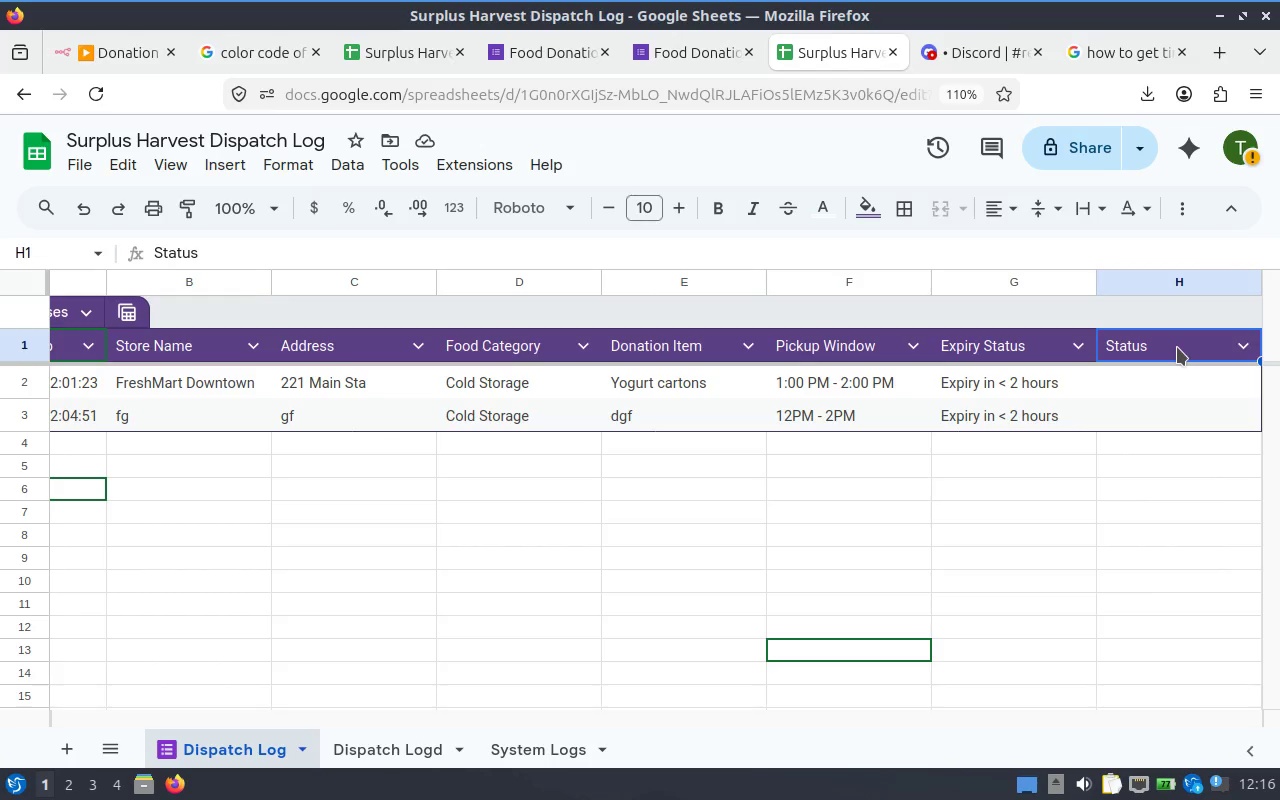 
right_click([1177, 347])
 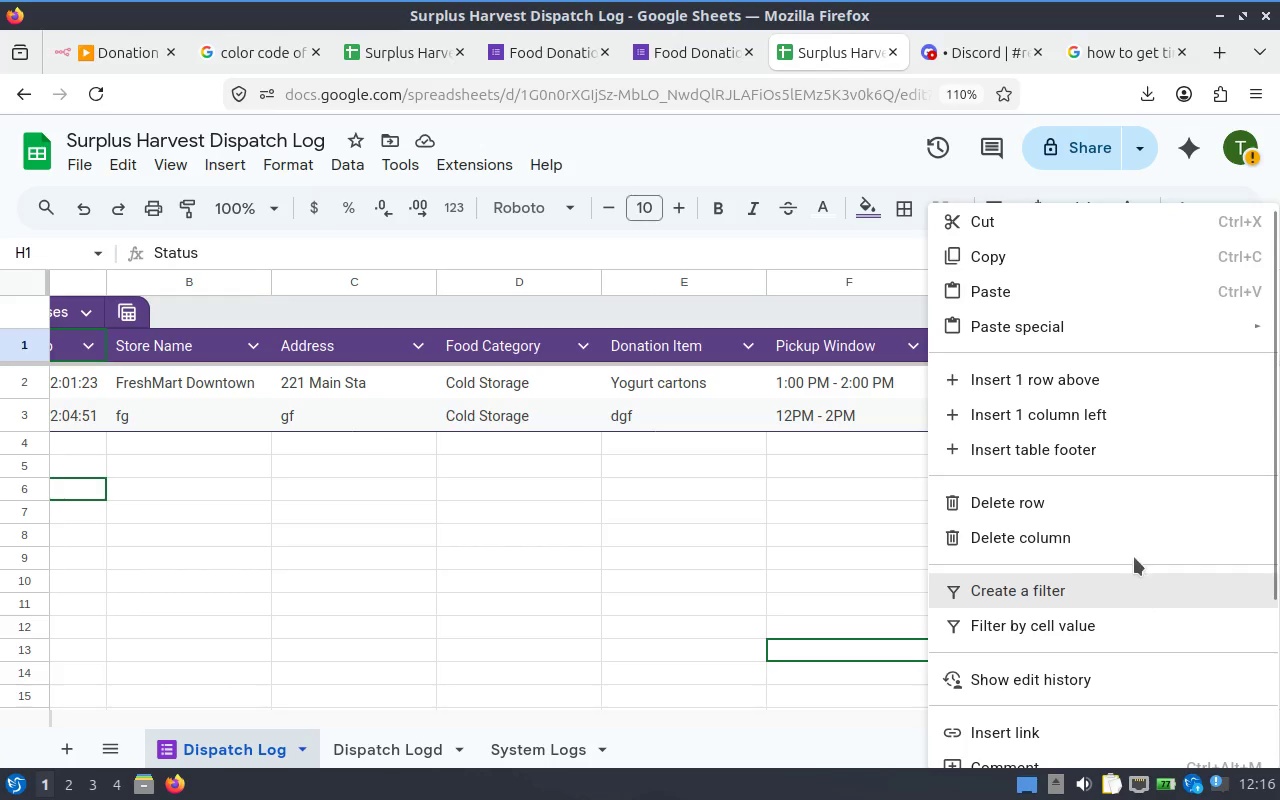 
scroll: coordinate [1101, 727], scroll_direction: down, amount: 3.0
 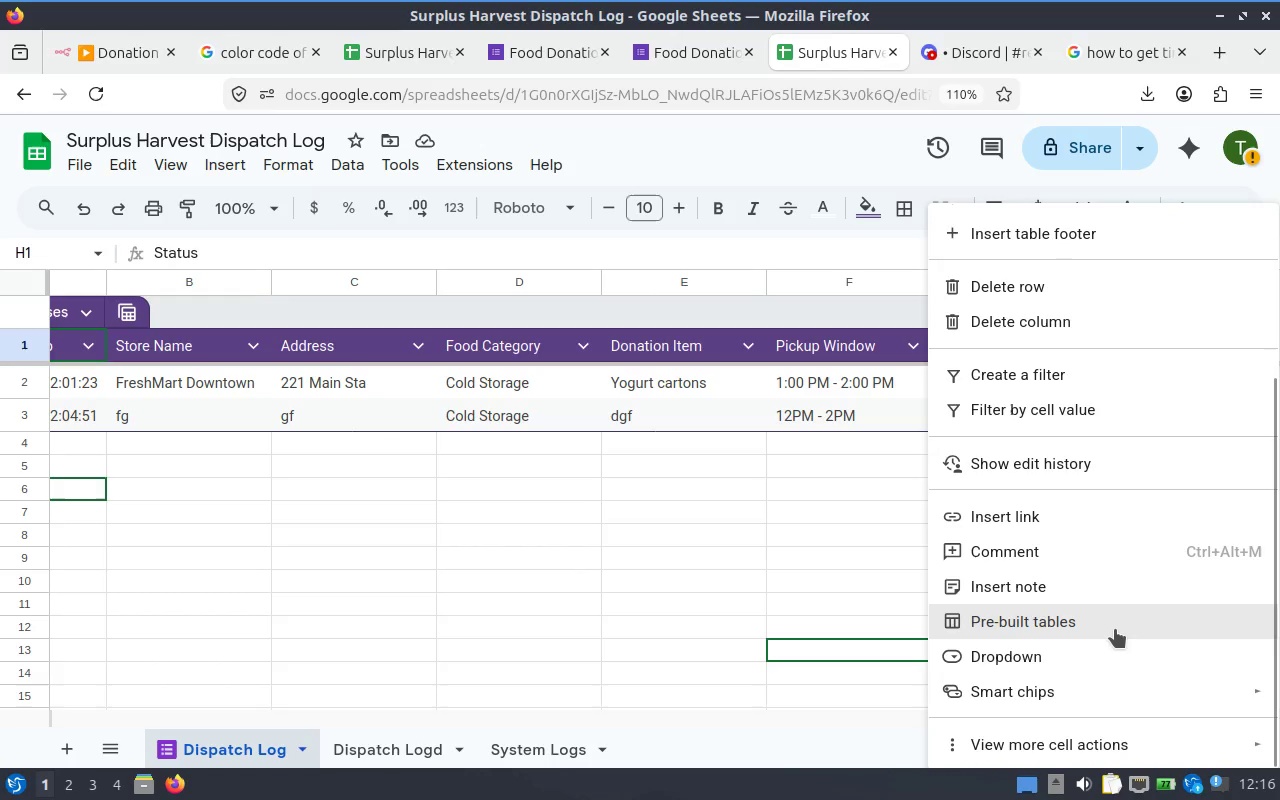 
mouse_move([1106, 691])
 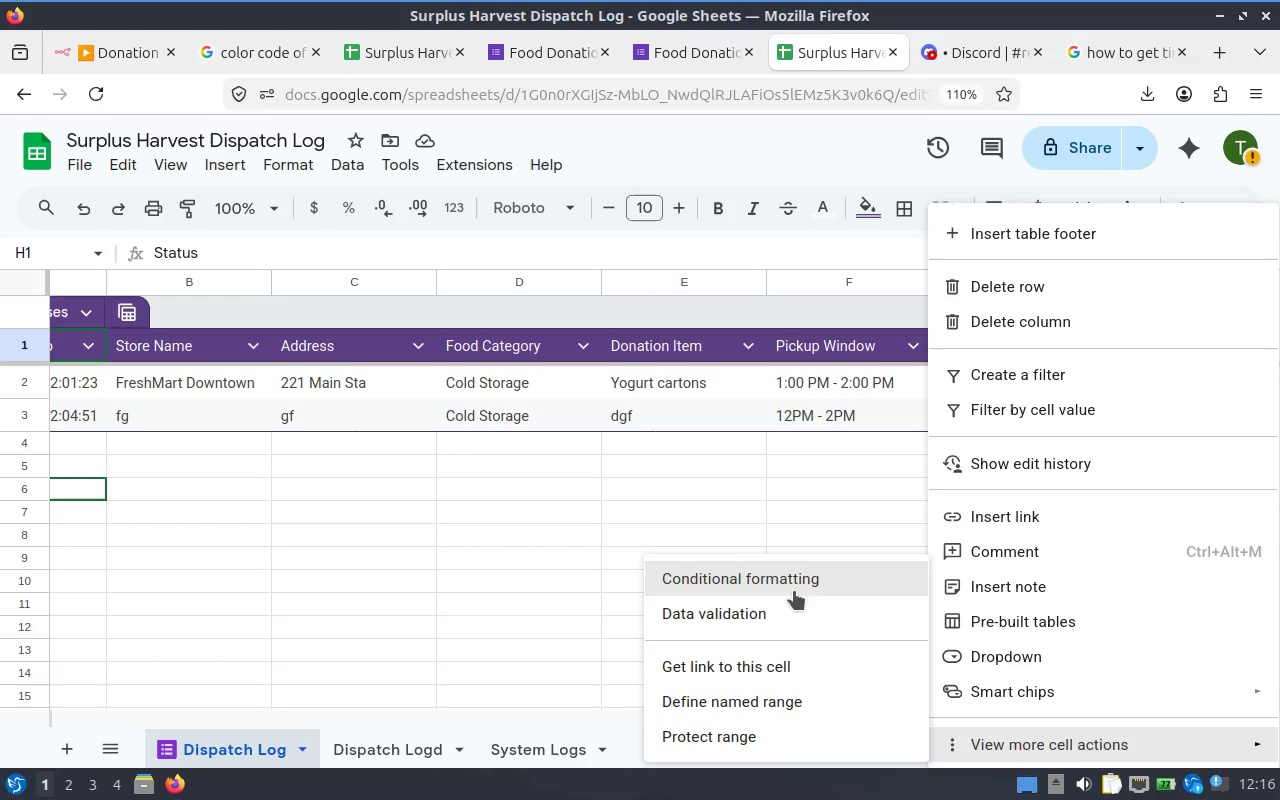 
scroll: coordinate [815, 694], scroll_direction: down, amount: 1.0
 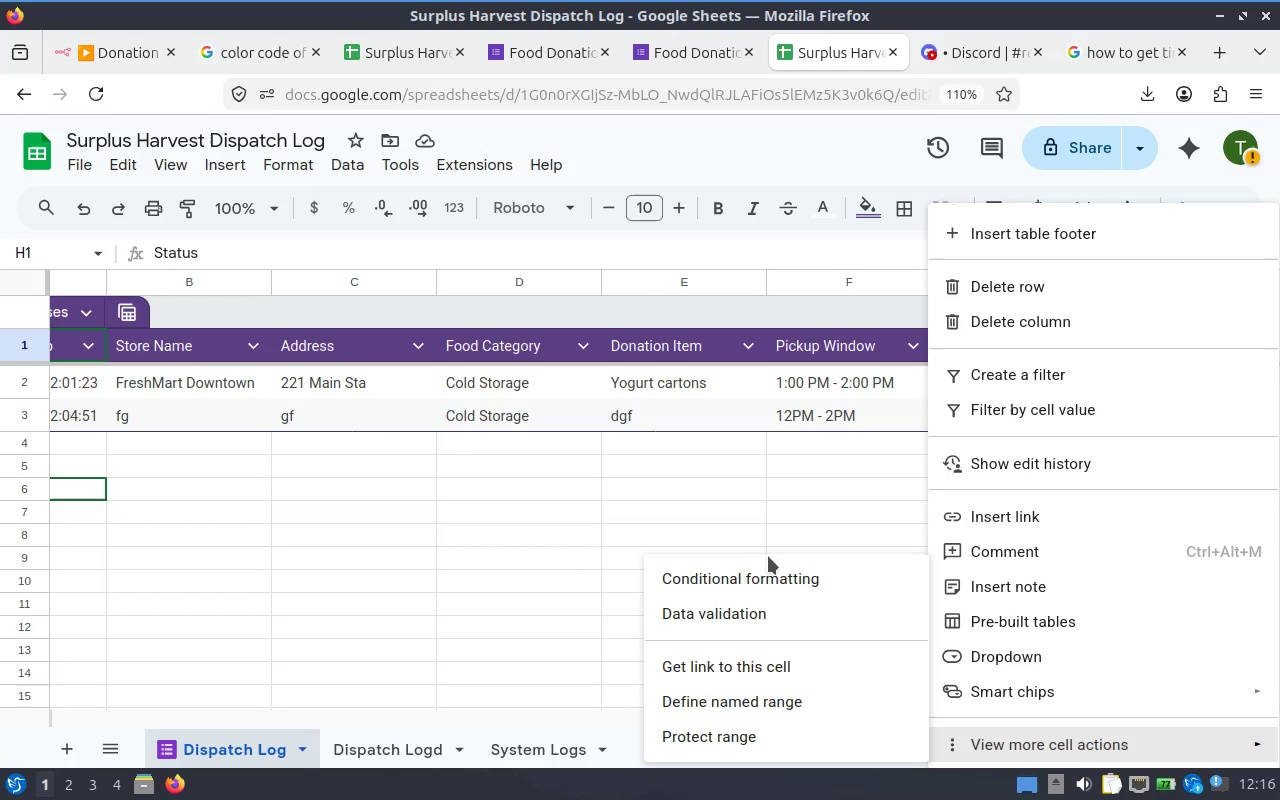 
left_click([768, 556])
 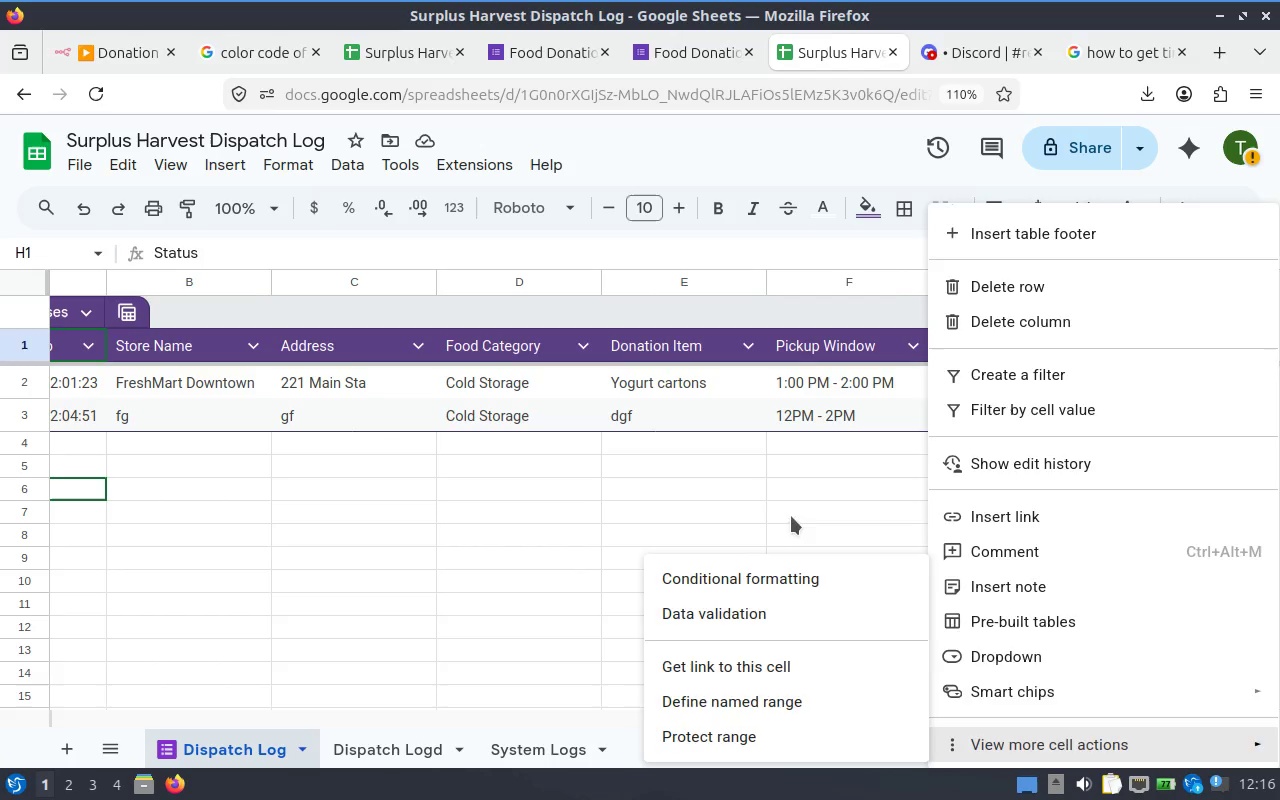 
left_click([805, 480])
 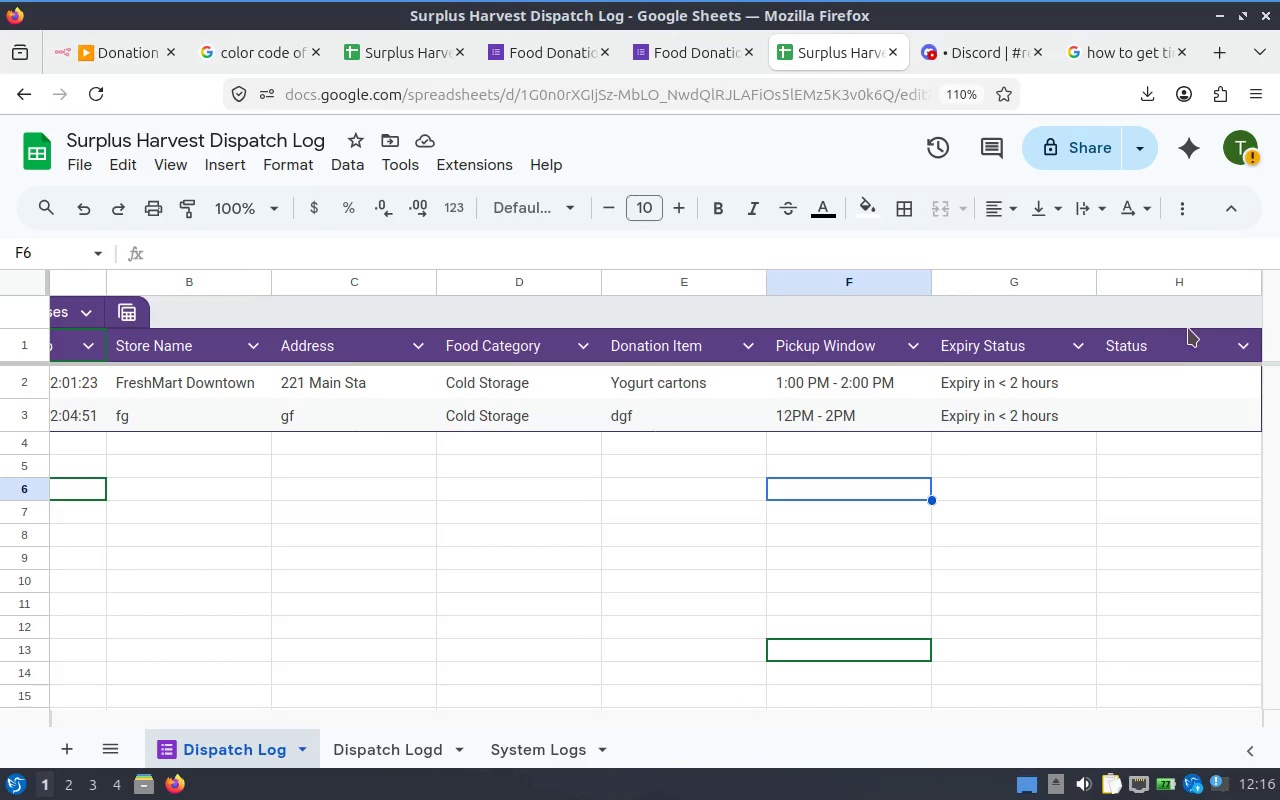 
left_click([1155, 424])
 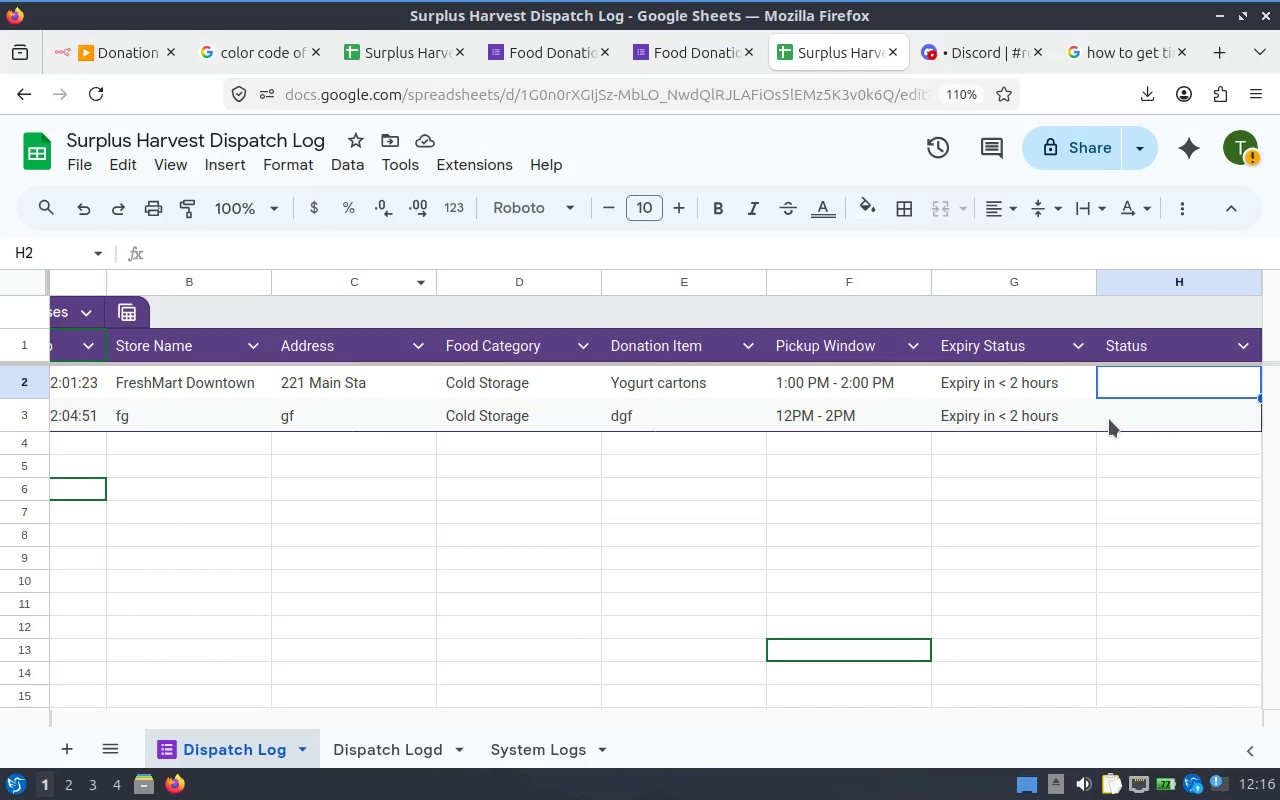 
left_click([1168, 420])
 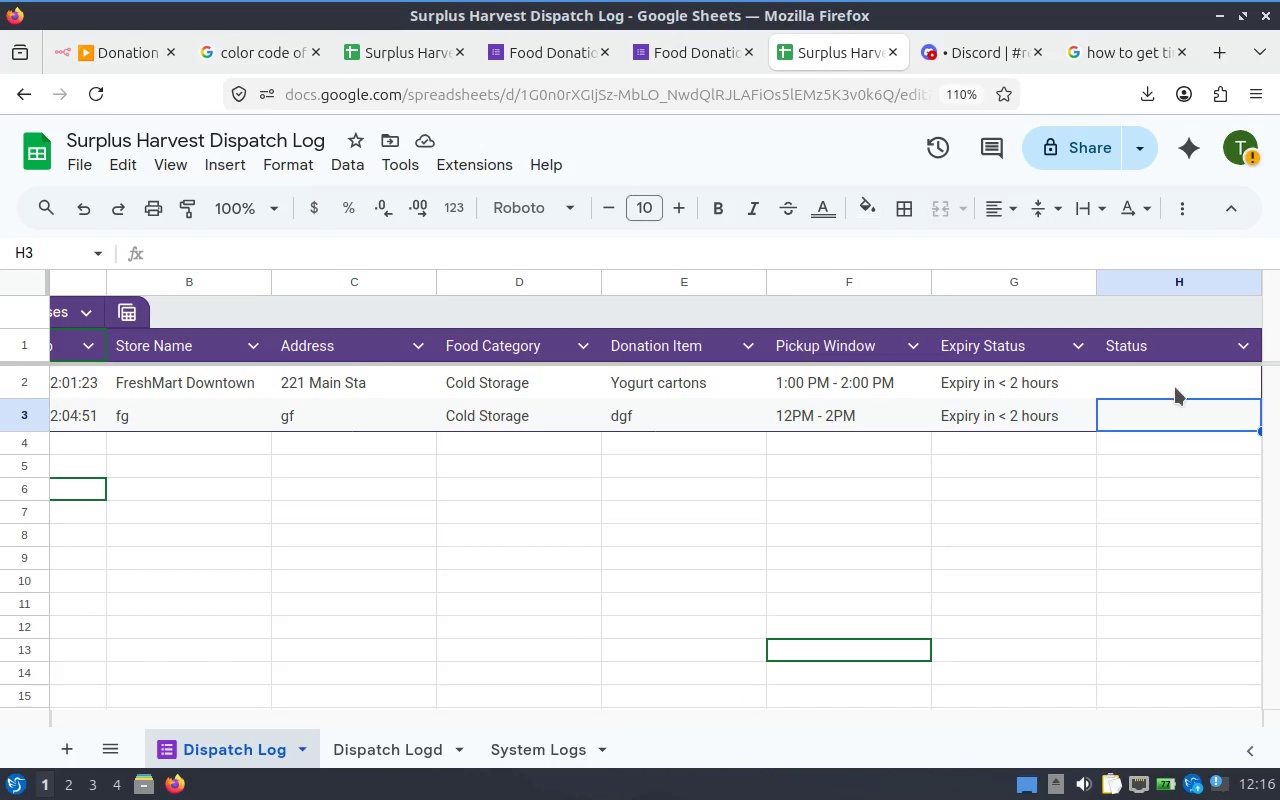 
left_click([1175, 387])
 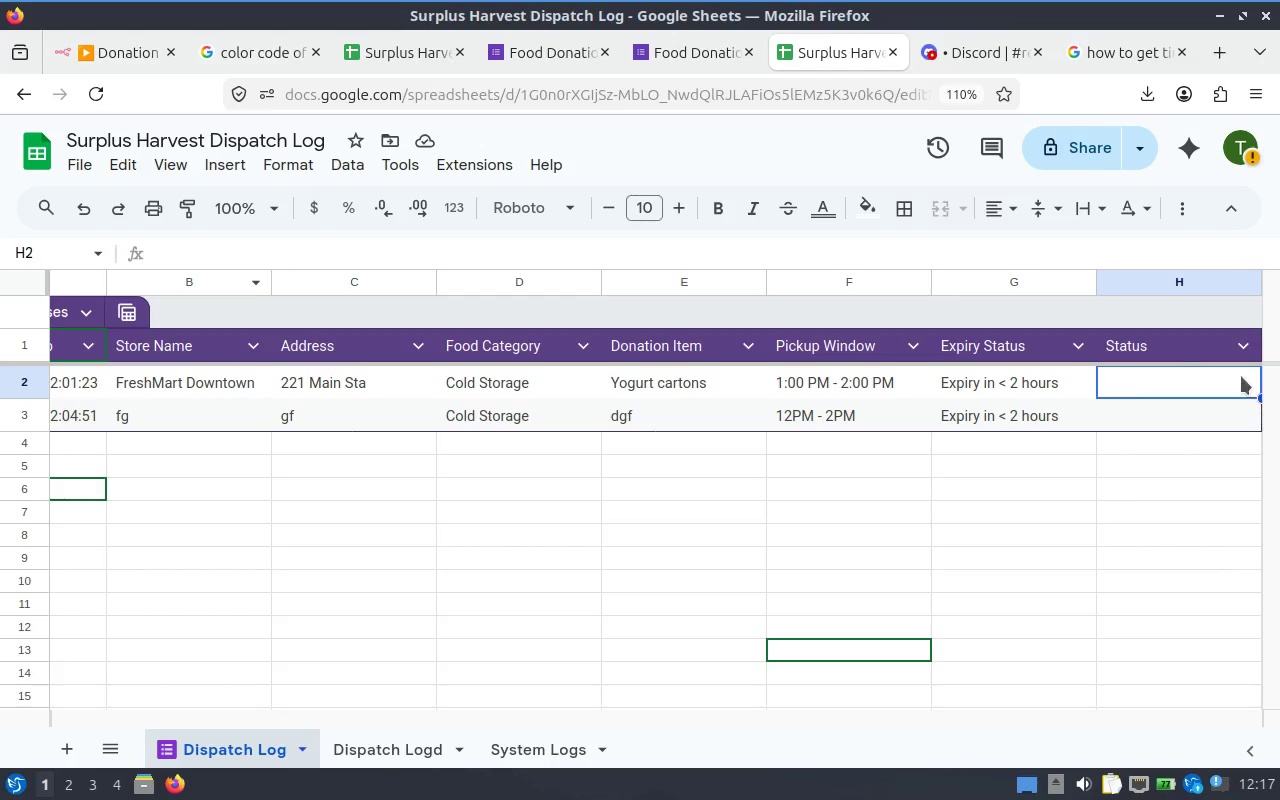 
key(Control+ControlLeft)
 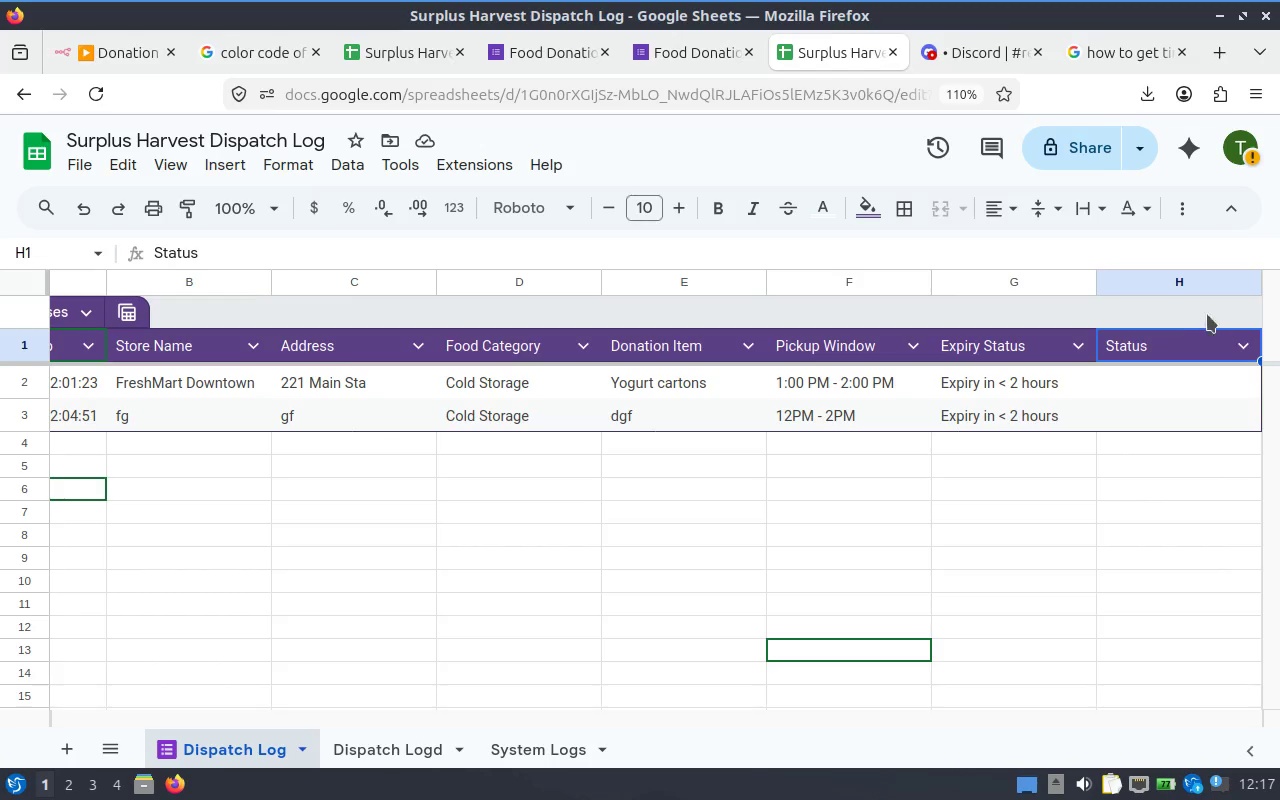 
left_click([1188, 299])
 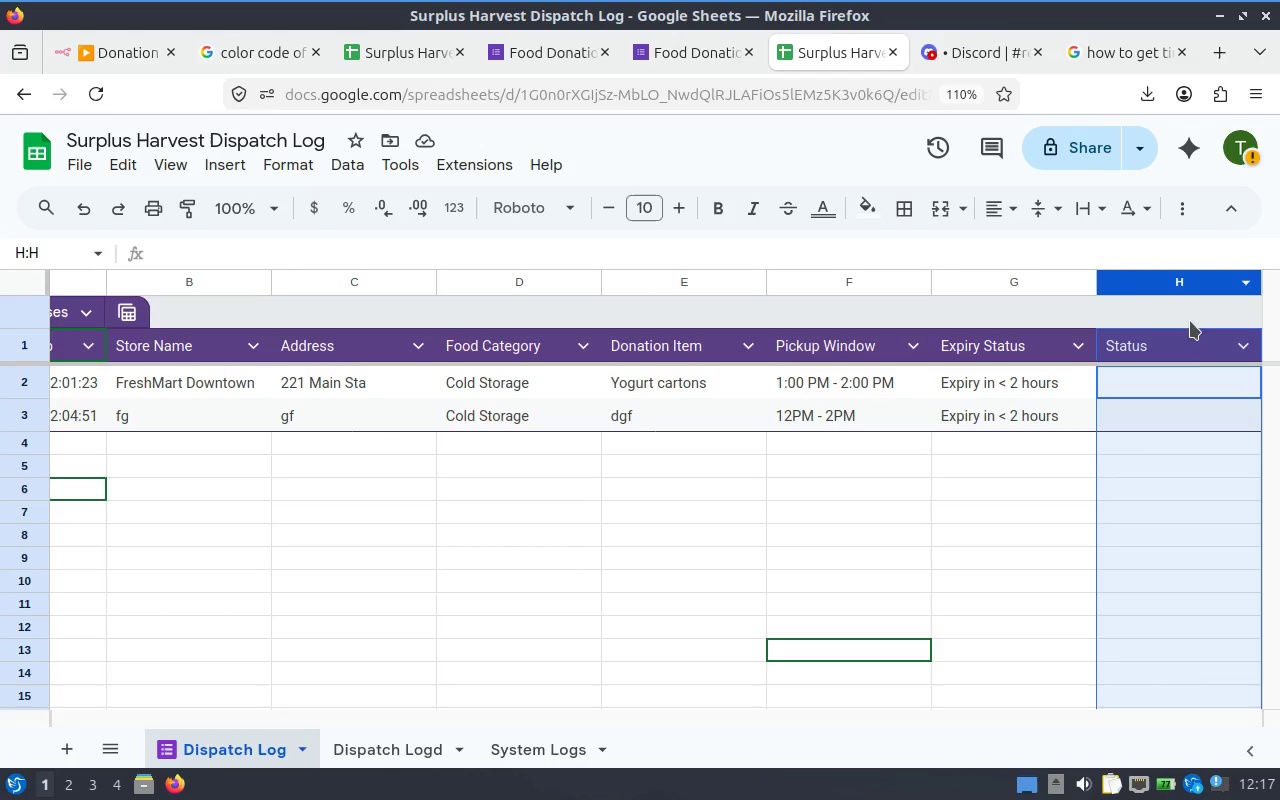 
hold_key(key=ControlLeft, duration=0.98)
left_click([1193, 349])
 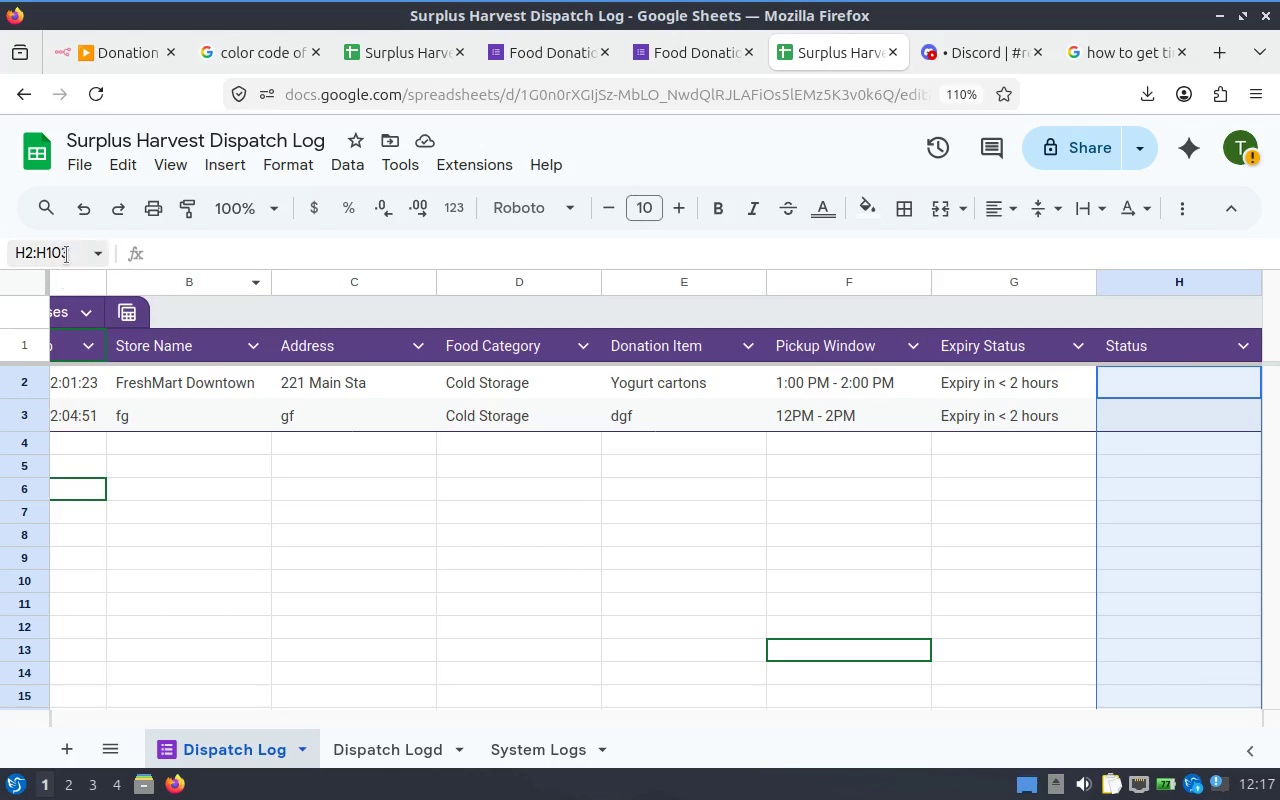 
left_click([100, 254])
 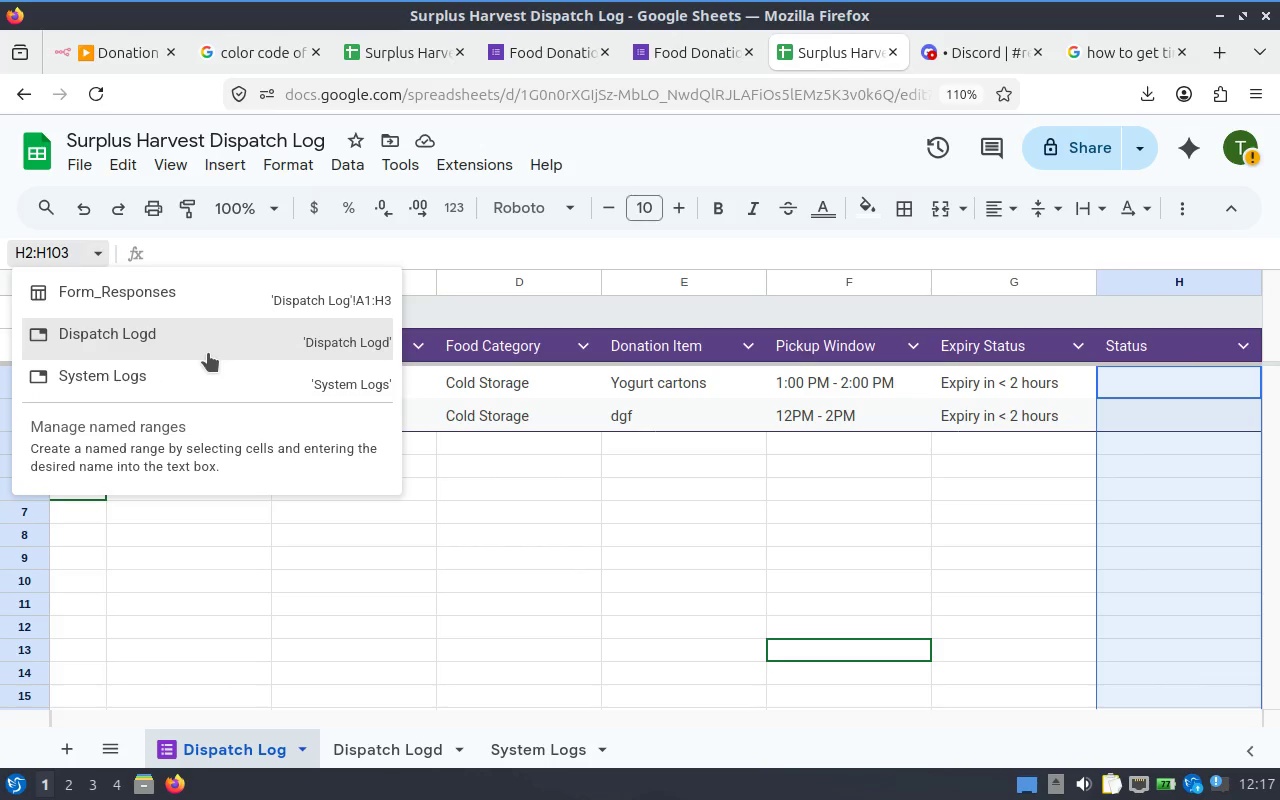 
wait(8.41)
 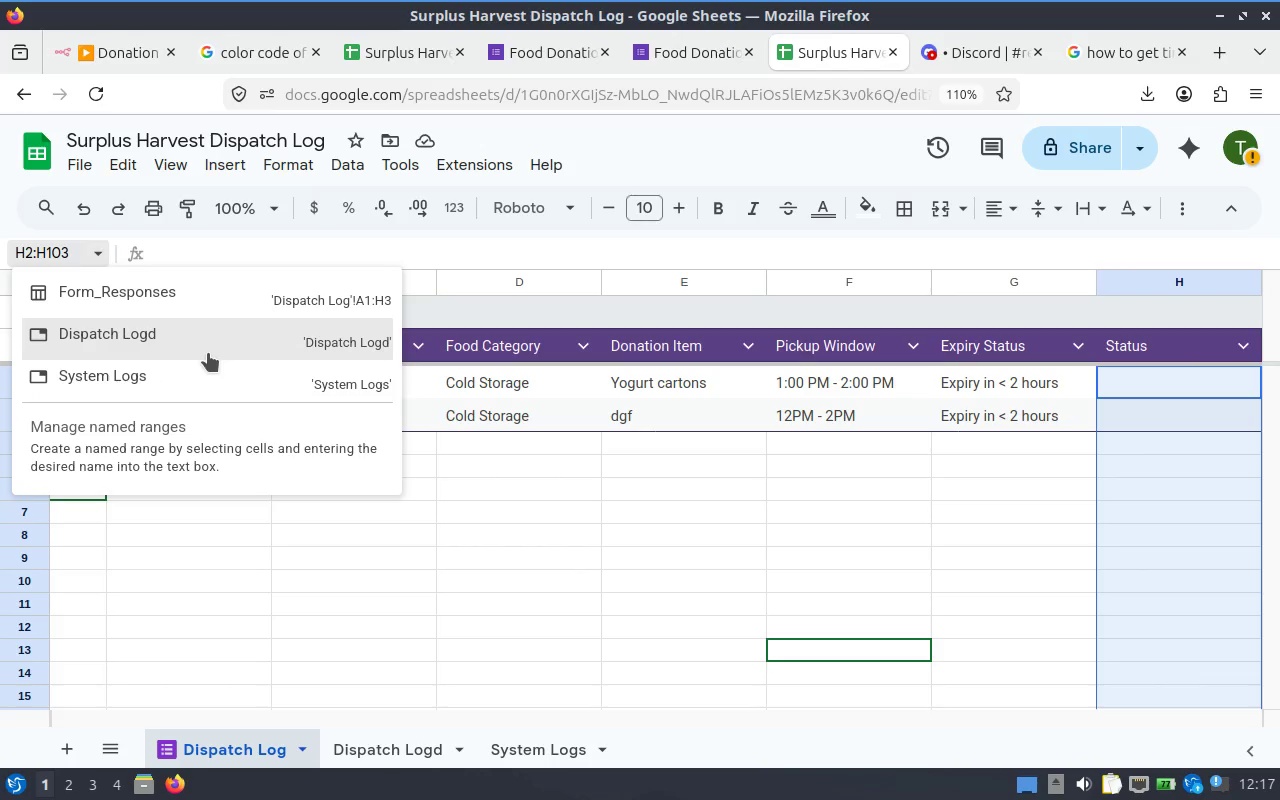 
left_click([47, 253])
 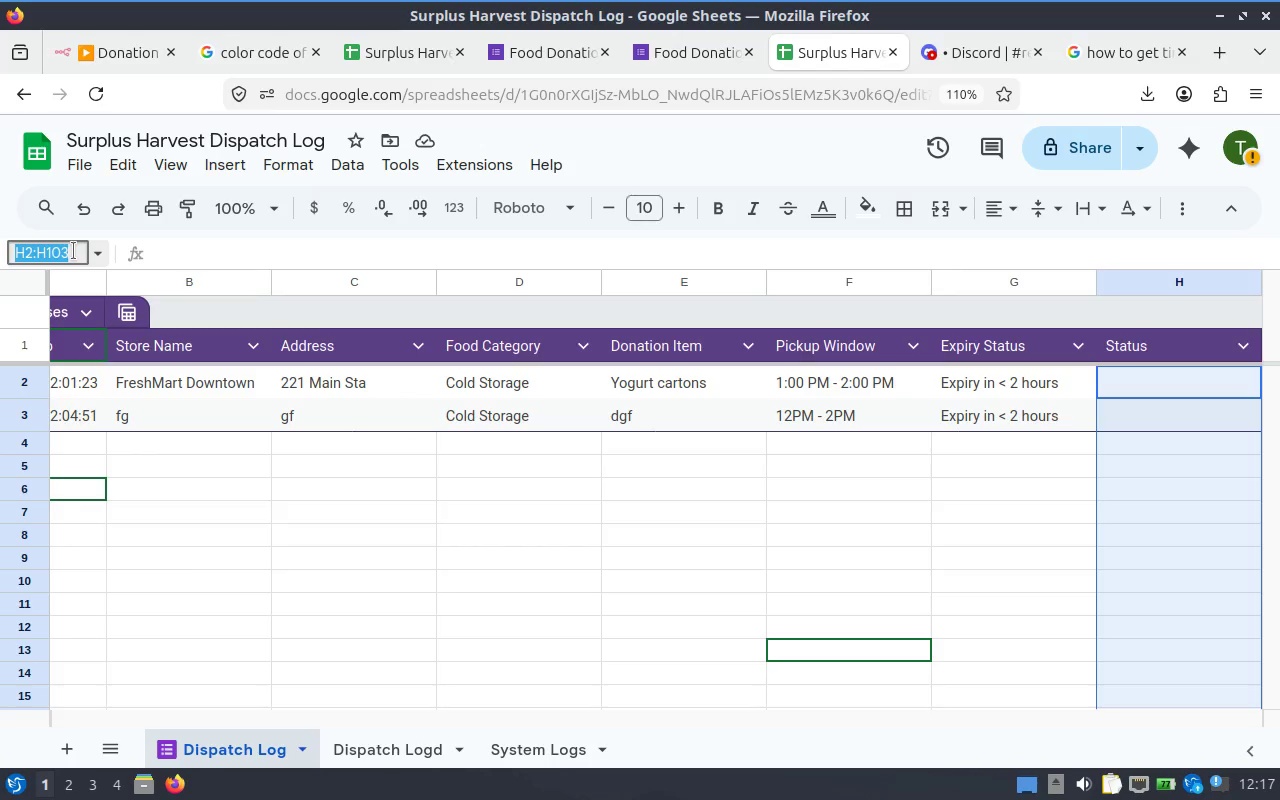 
left_click([74, 251])
 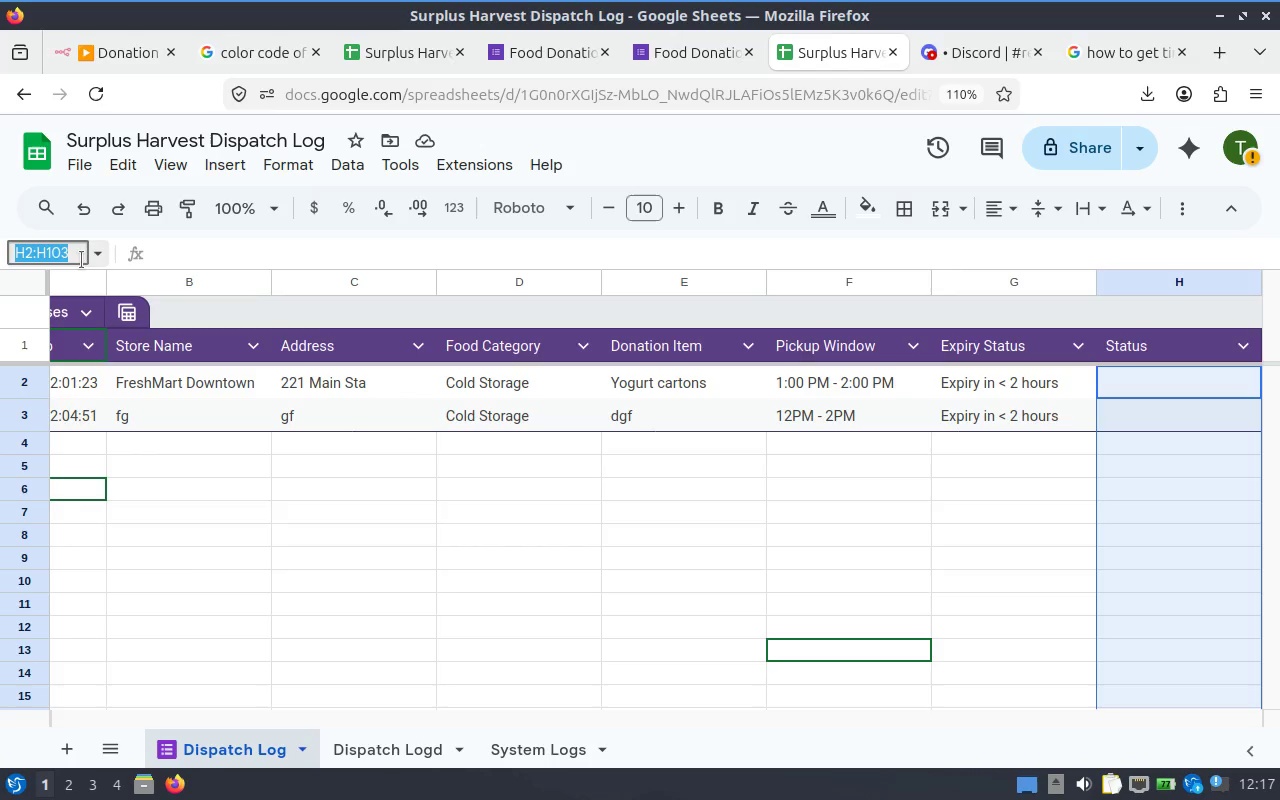 
left_click([85, 262])
 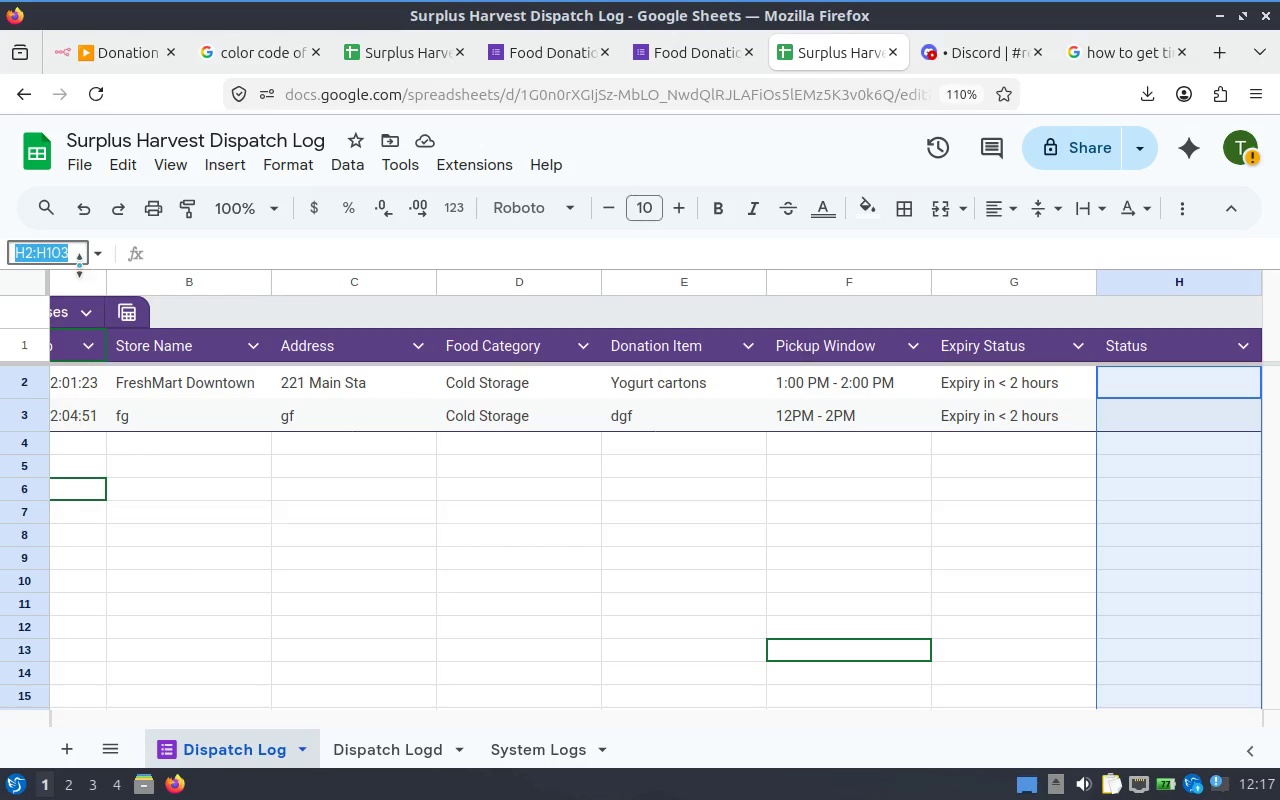 
left_click([77, 265])
 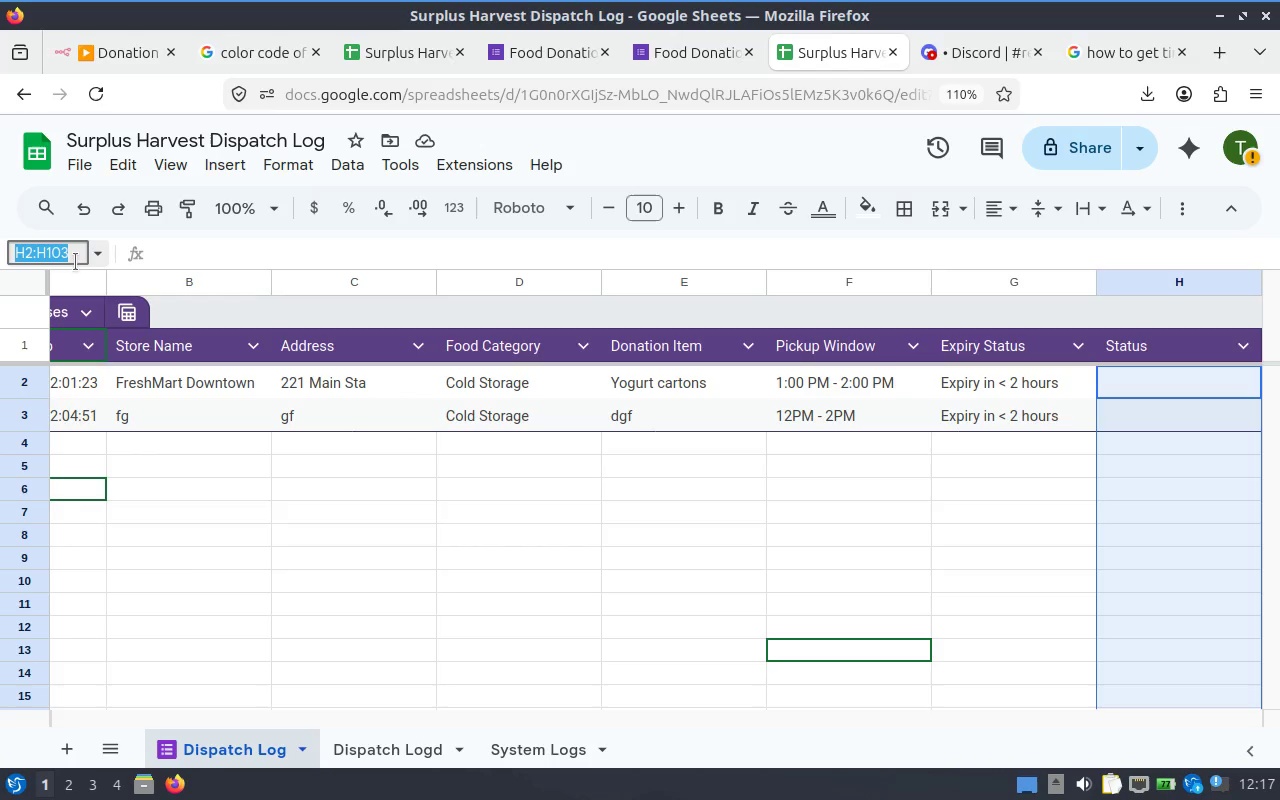 
left_click([70, 259])
 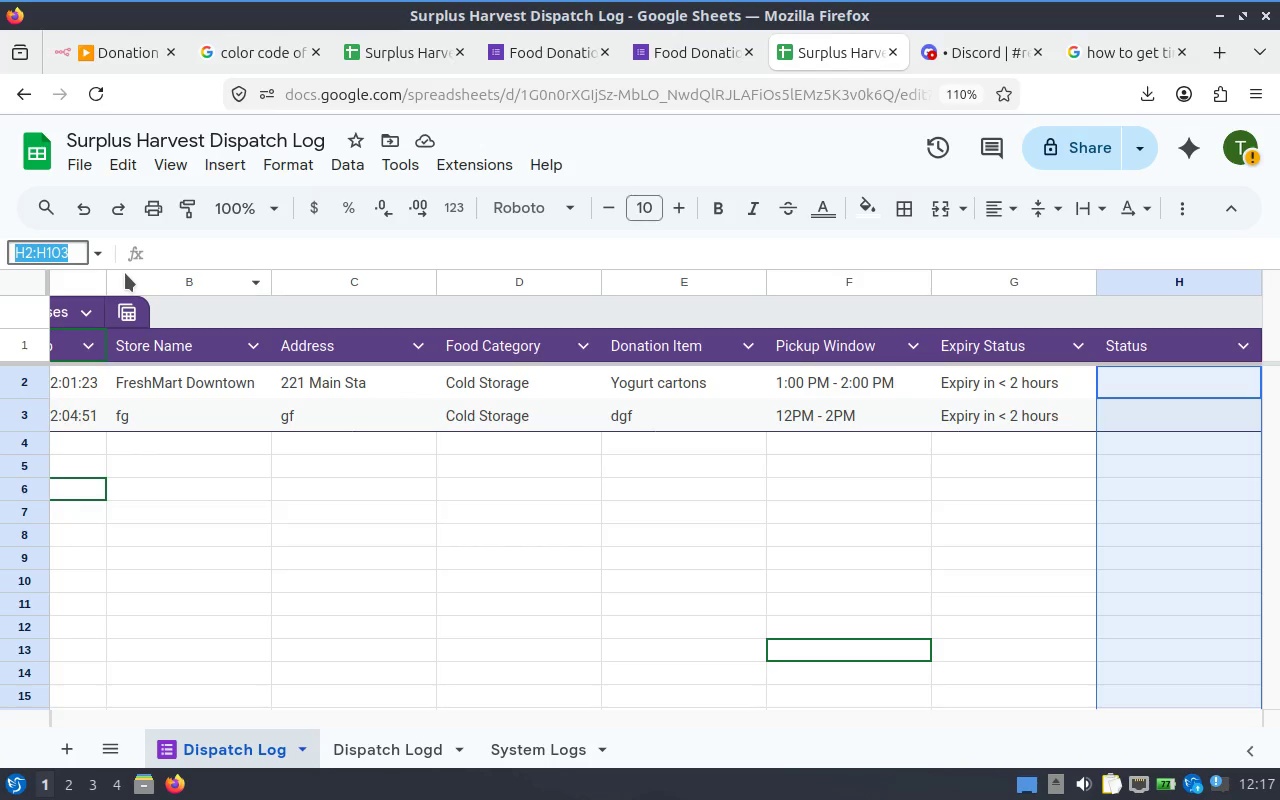 
wait(8.37)
 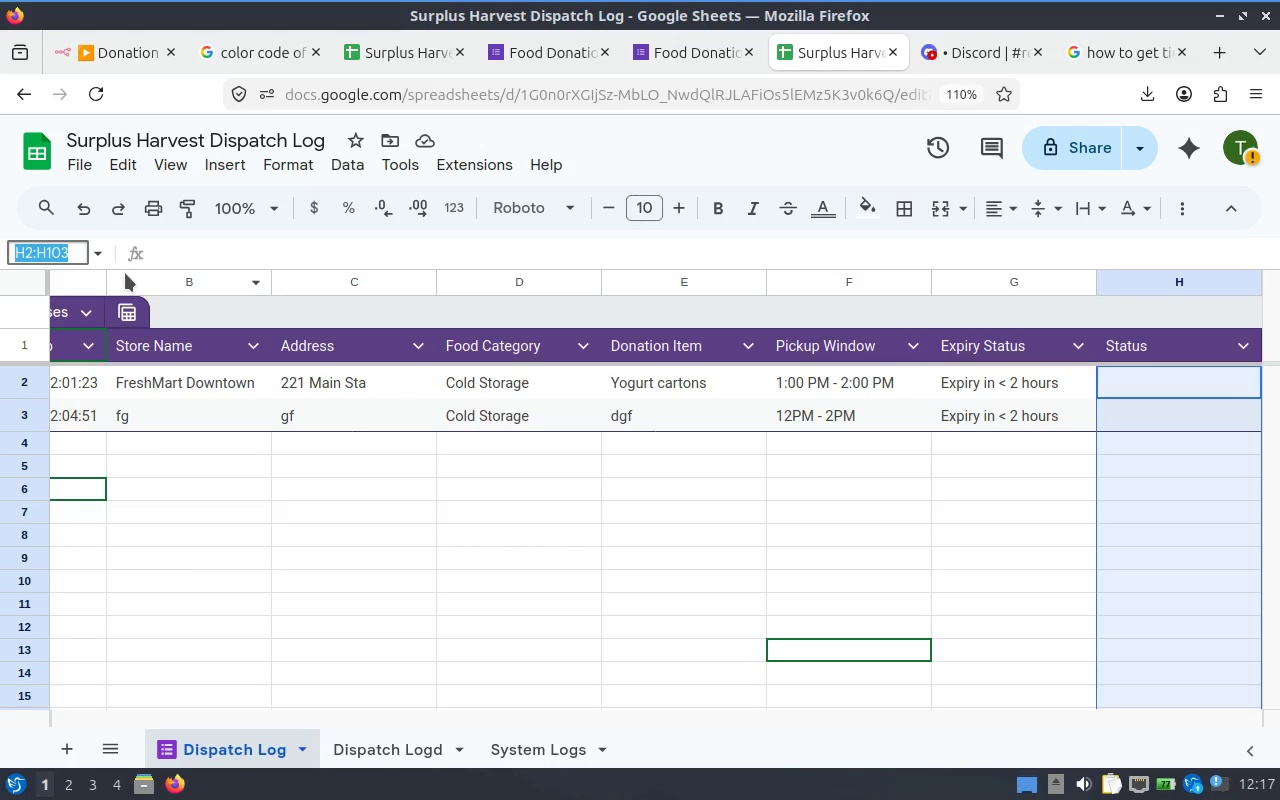 
left_click([291, 261])
 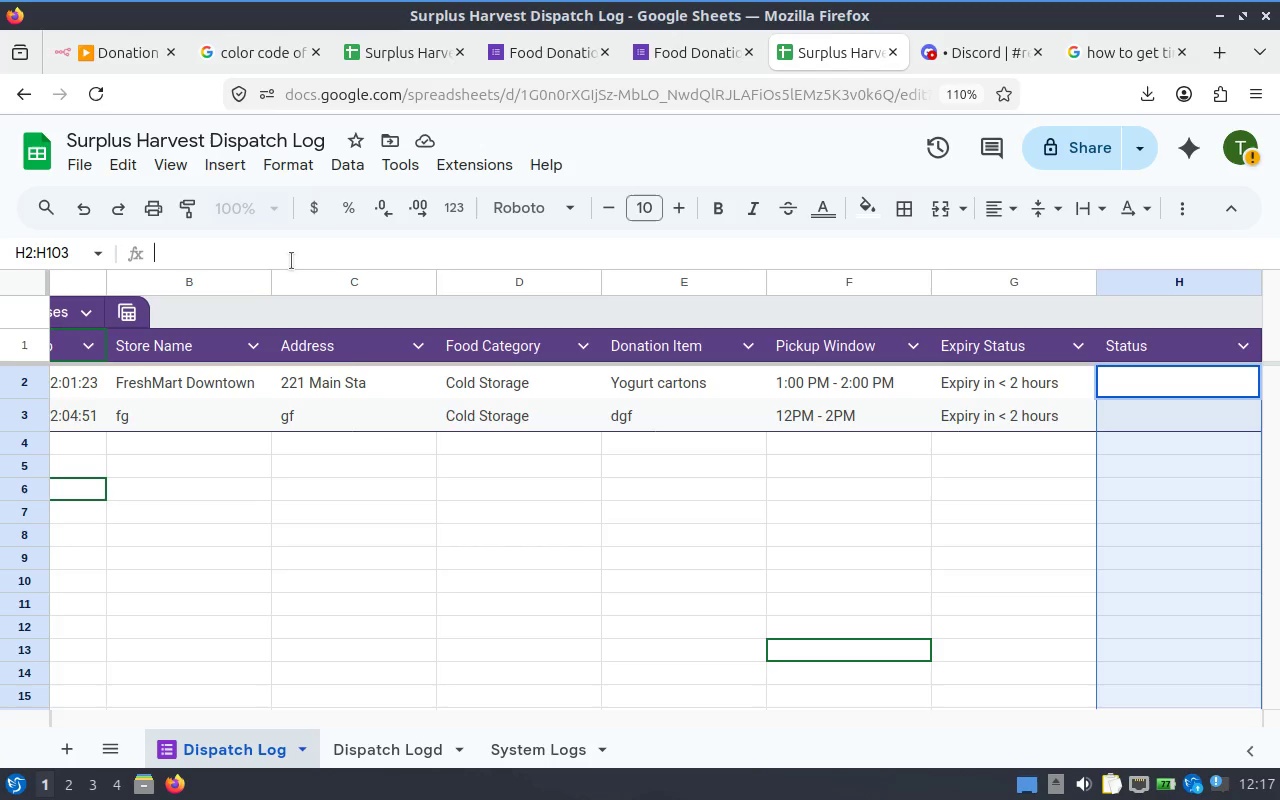 
key(Control+V)
 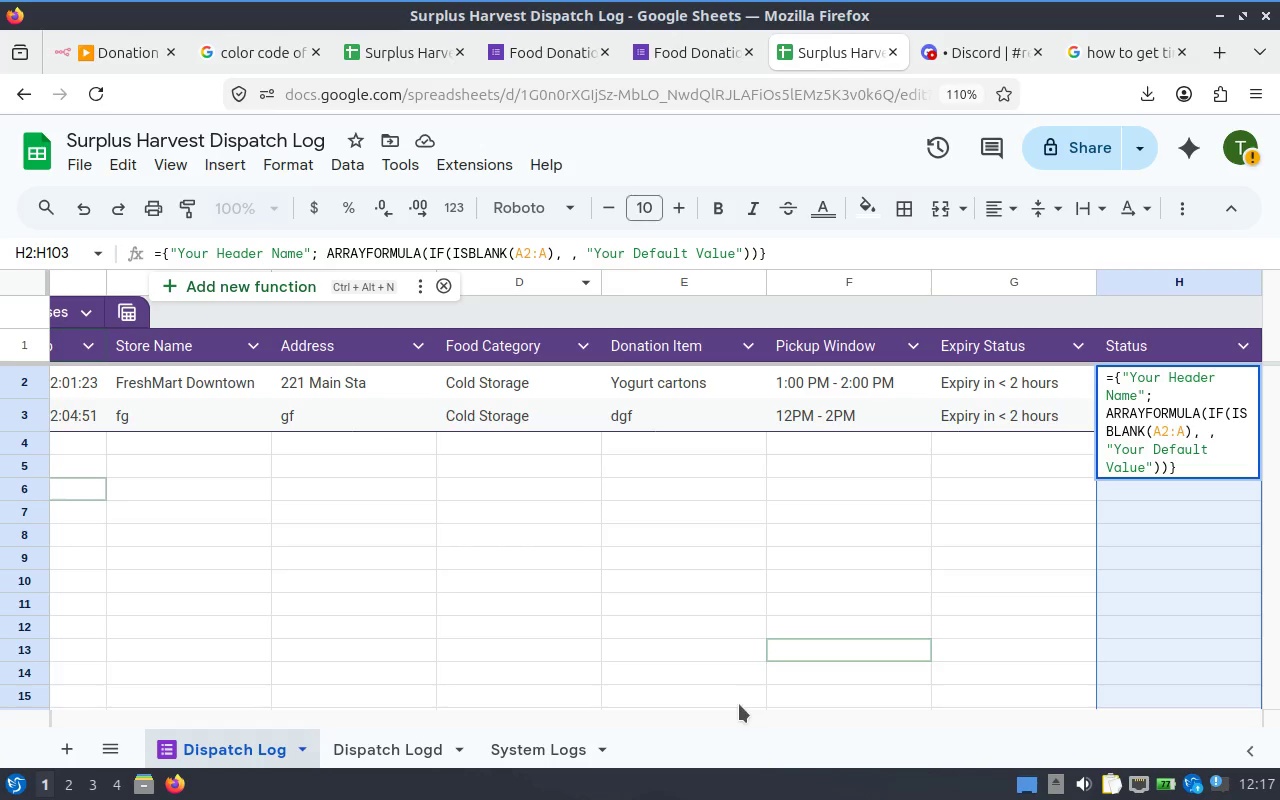 
wait(6.0)
 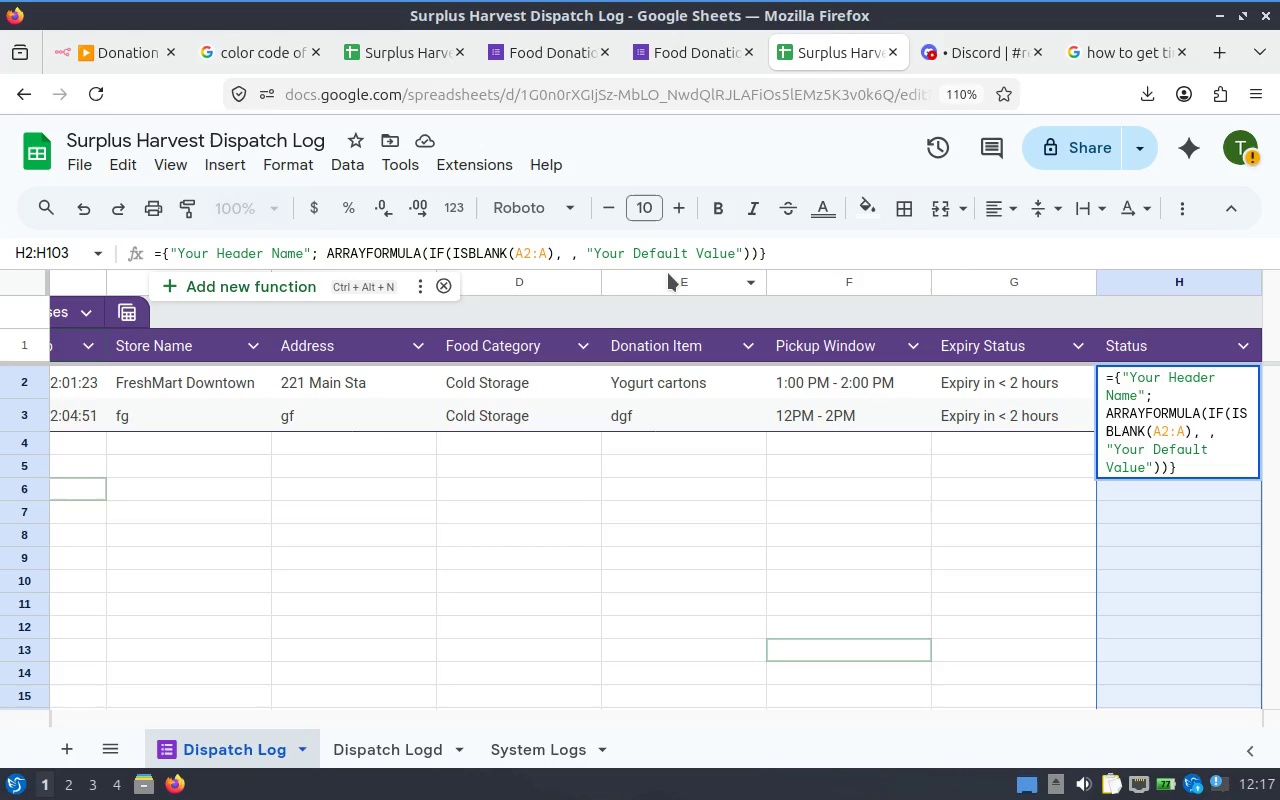 
left_click_drag(start_coordinate=[628, 721], to_coordinate=[461, 725])
 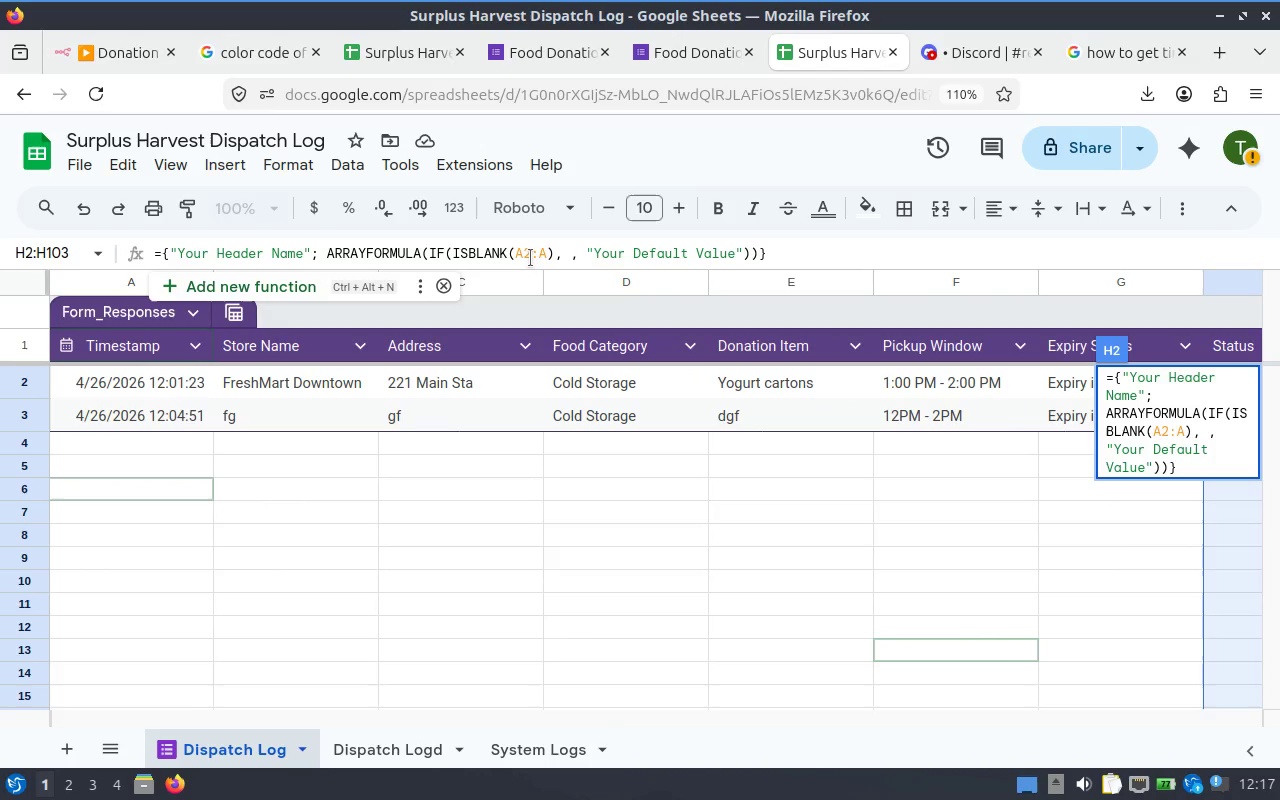 
wait(6.88)
 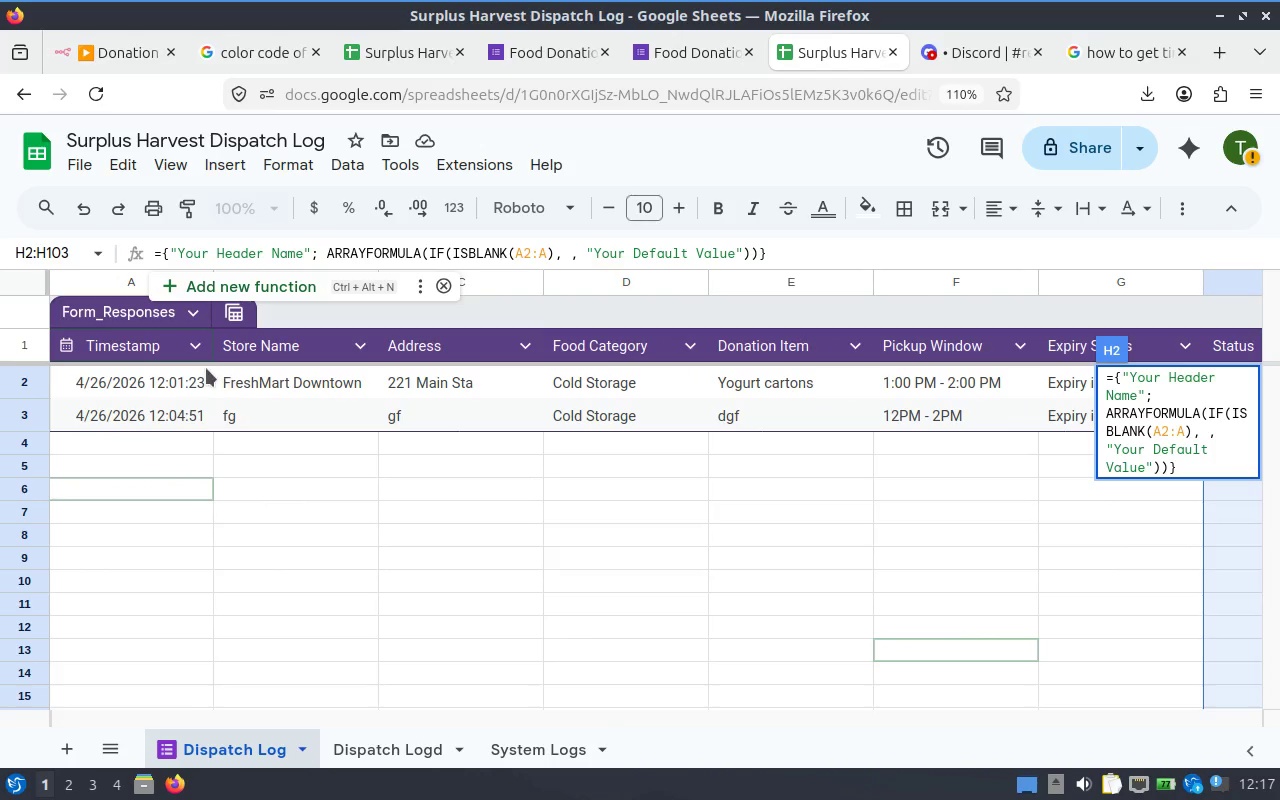 
left_click([1121, 51])
 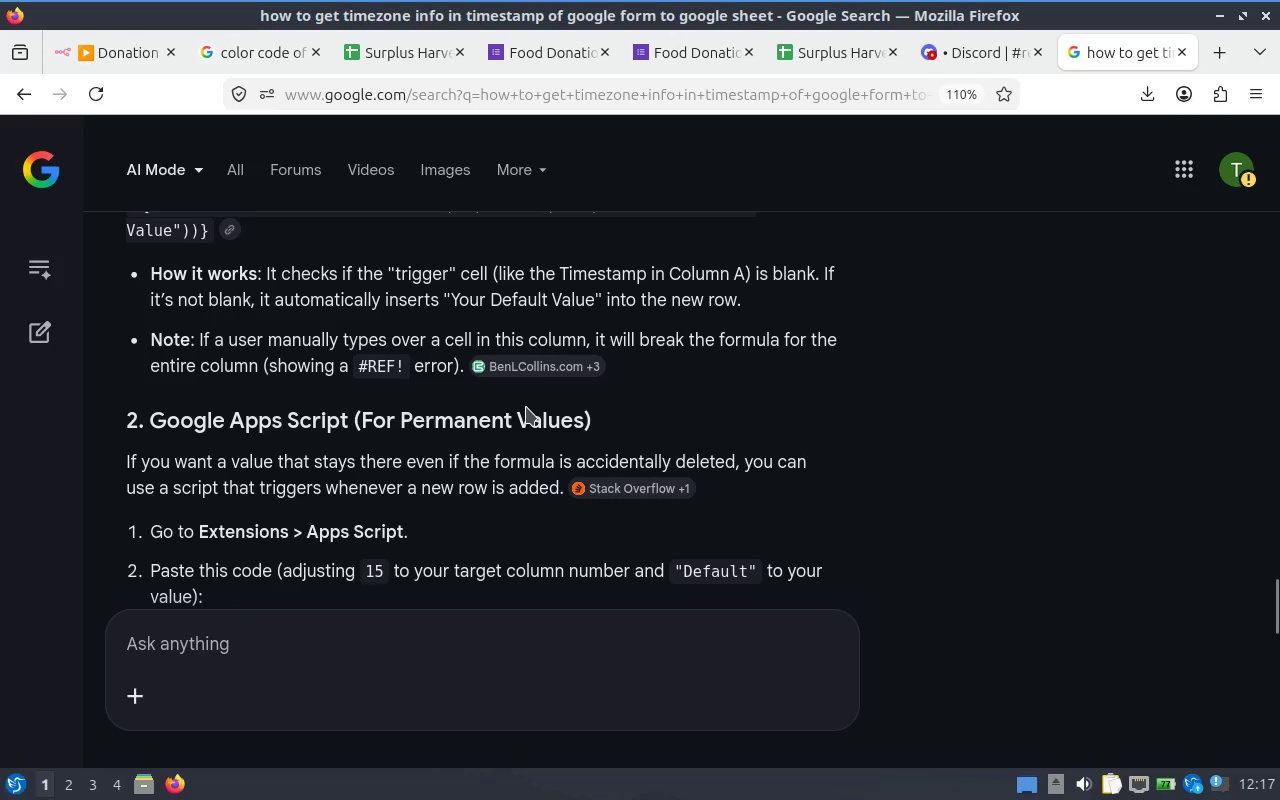 
scroll: coordinate [527, 408], scroll_direction: down, amount: 2.0
 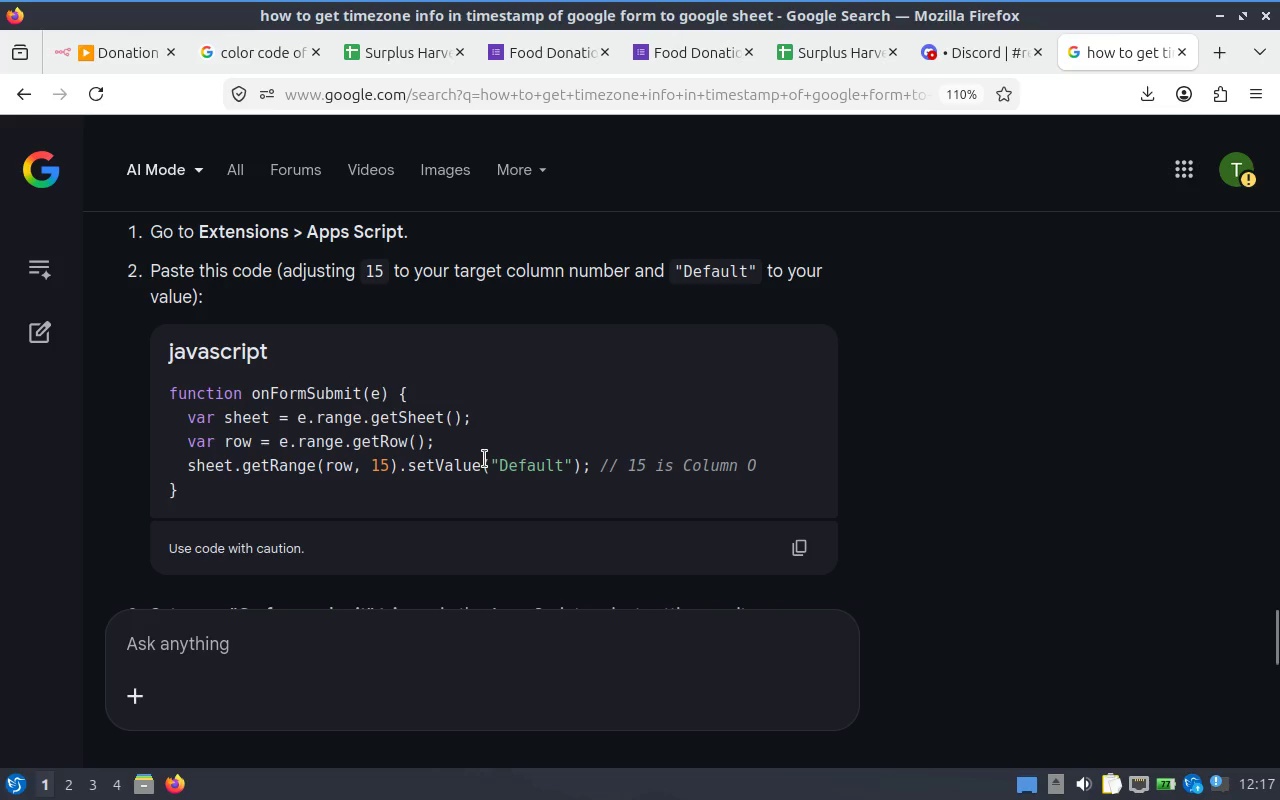 
scroll: coordinate [485, 459], scroll_direction: up, amount: 2.0
 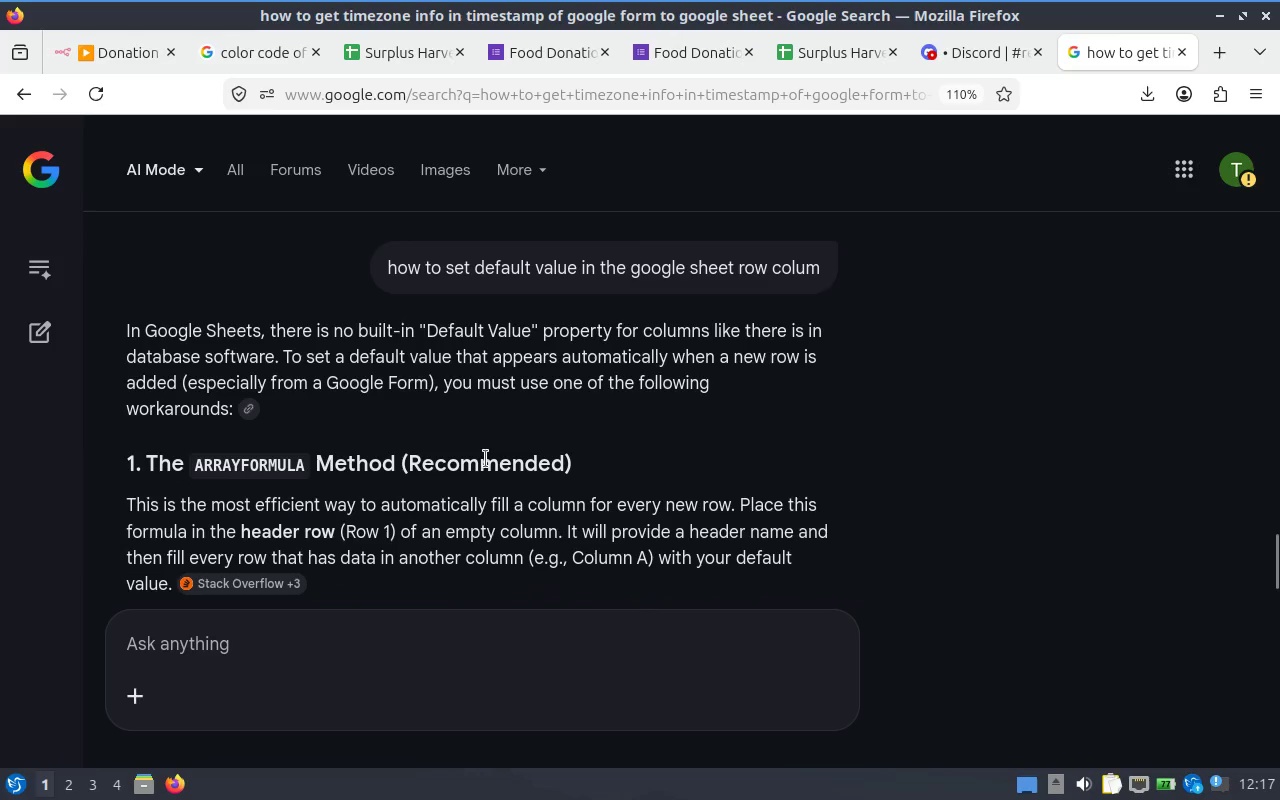 
scroll: coordinate [485, 459], scroll_direction: down, amount: 2.0
 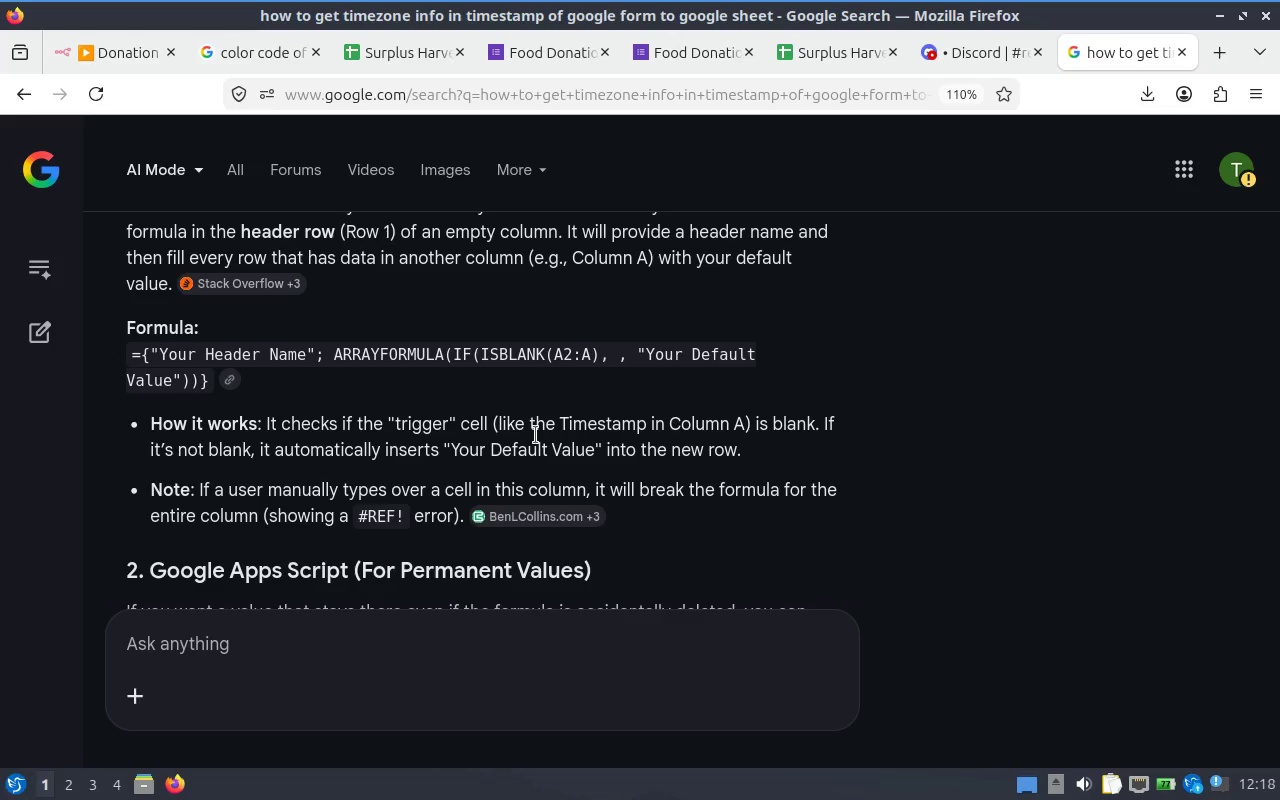 
wait(27.55)
 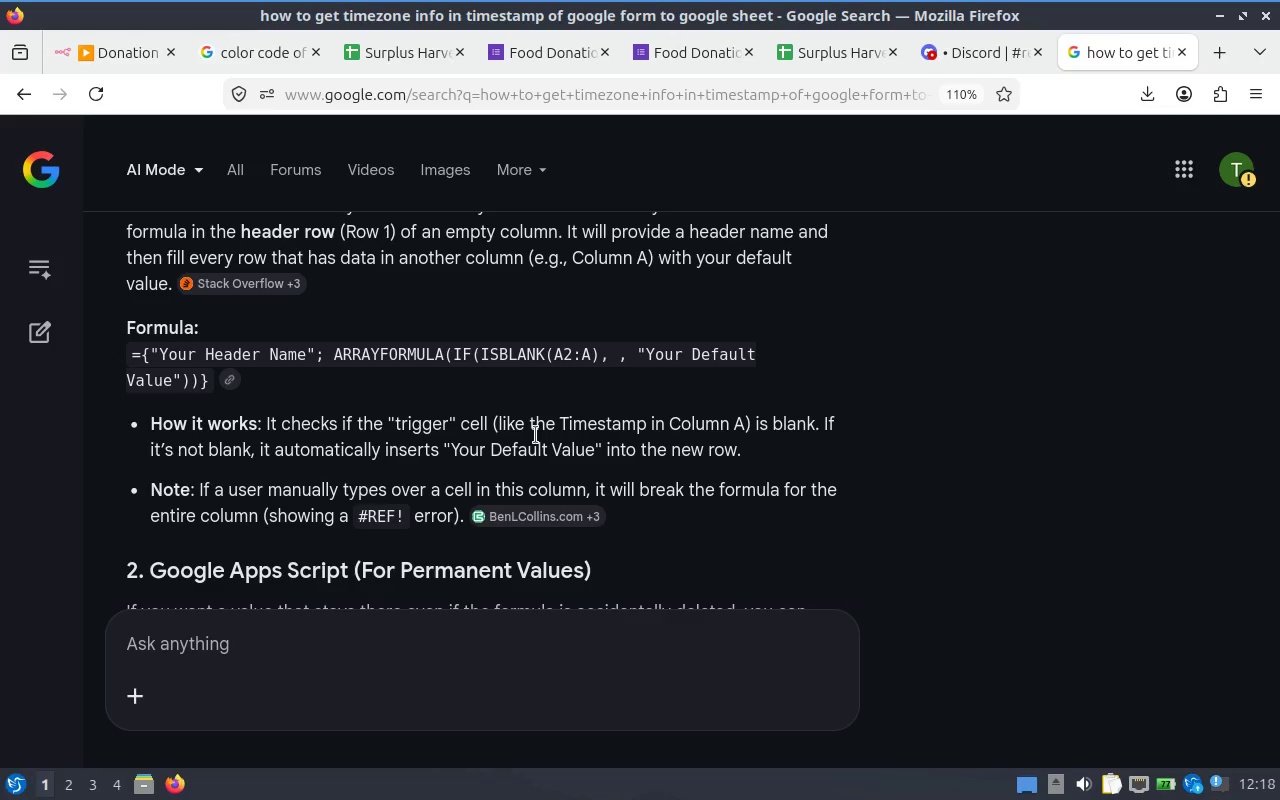 
left_click([410, 41])
 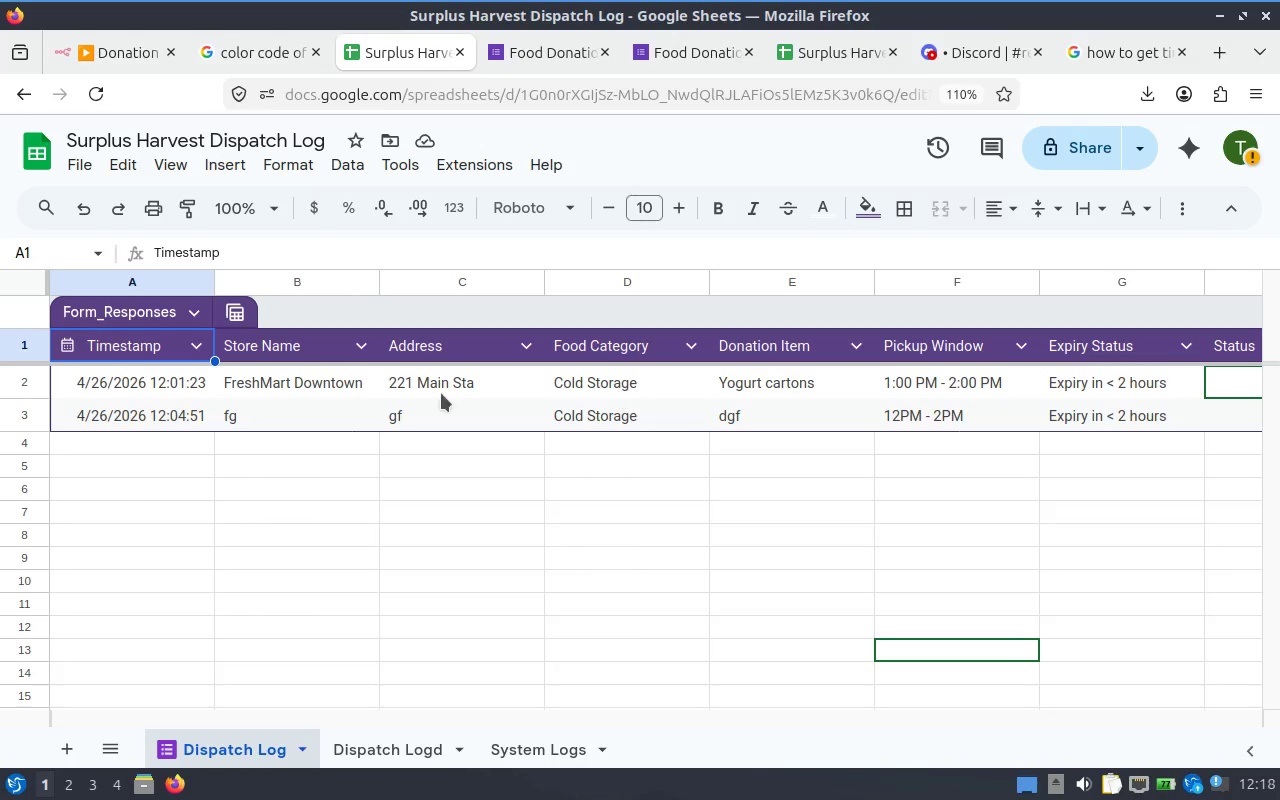 
hold_key(key=ShiftLeft, duration=0.87)
scroll: coordinate [420, 395], scroll_direction: up, amount: 1.0
 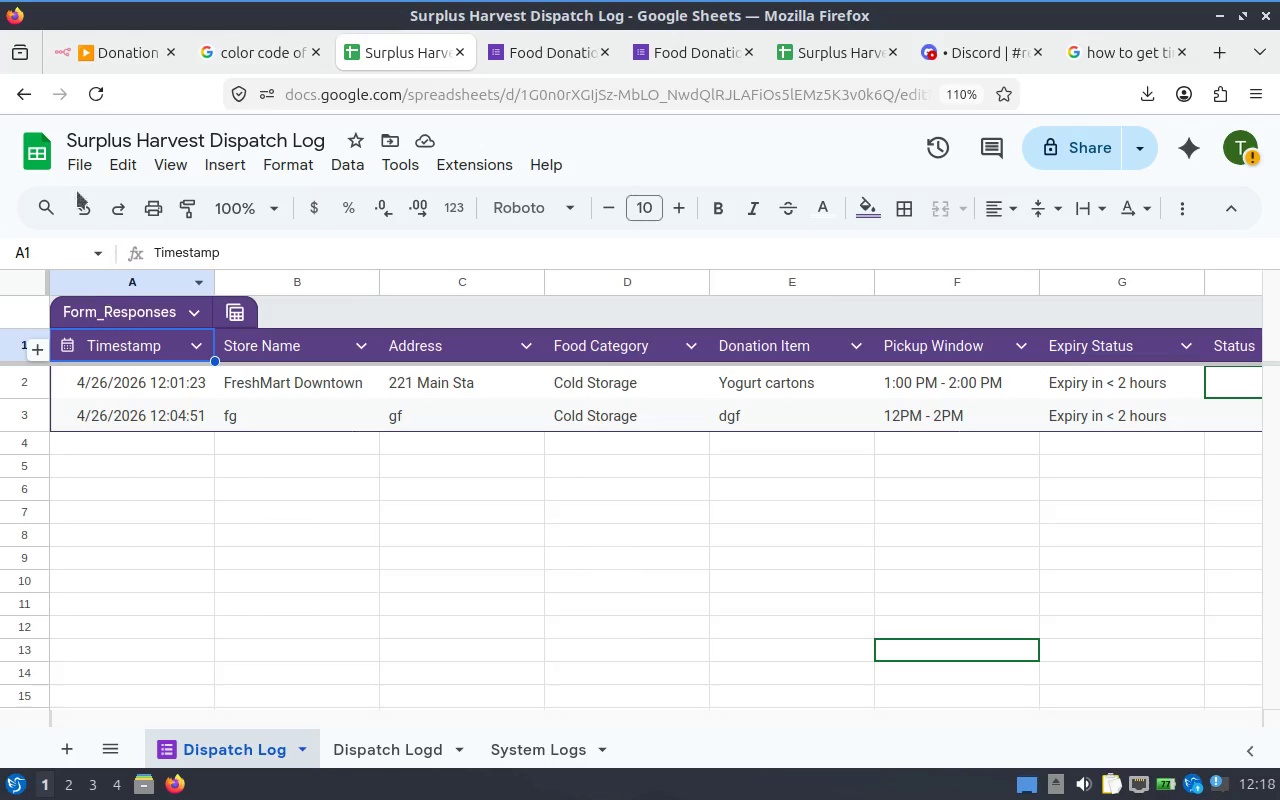 
left_click([828, 66])
 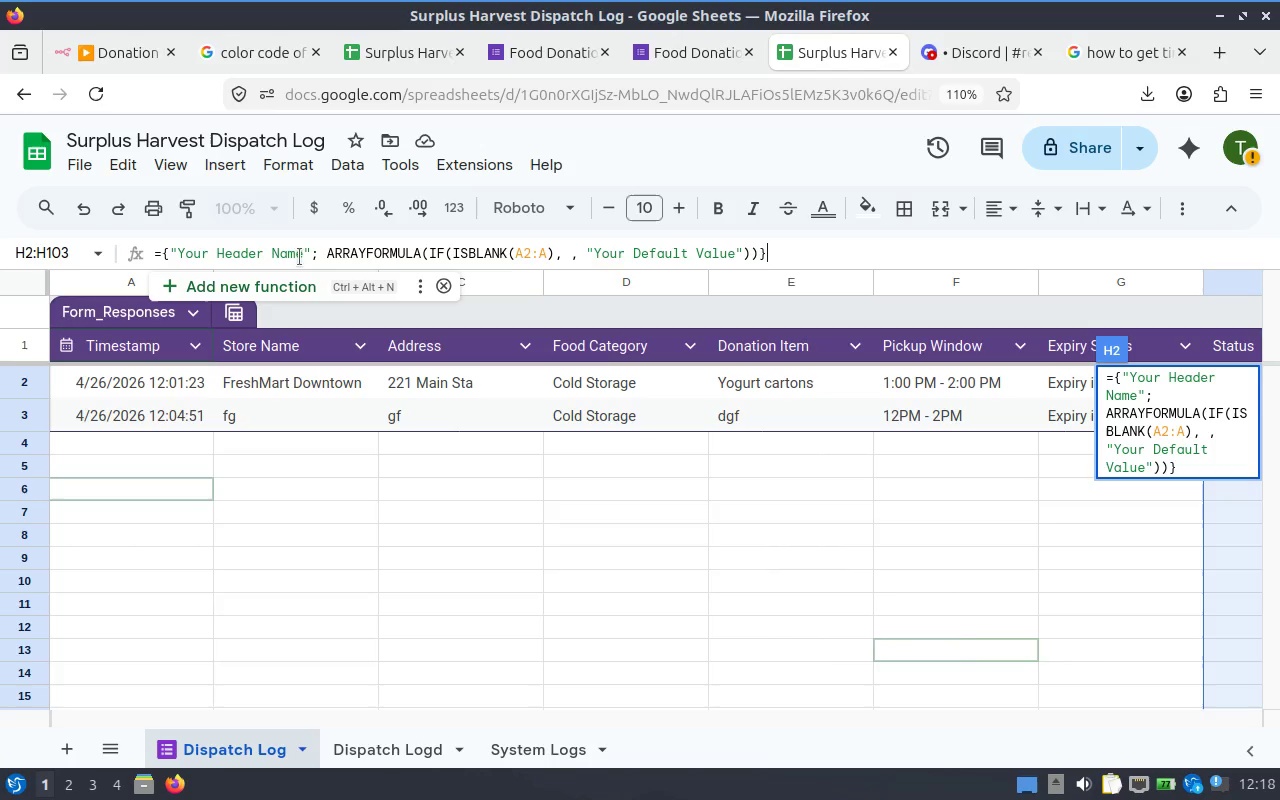 
left_click_drag(start_coordinate=[304, 257], to_coordinate=[180, 250])
 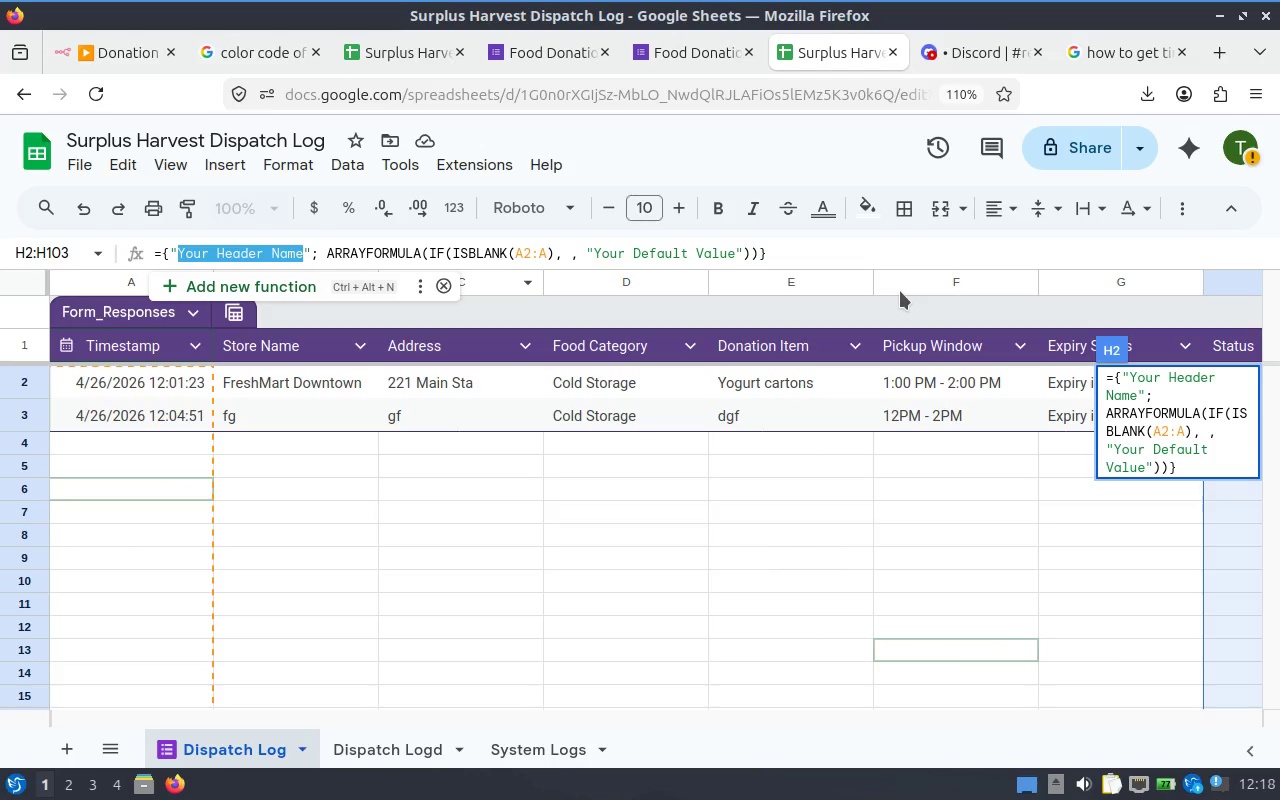 
wait(7.95)
 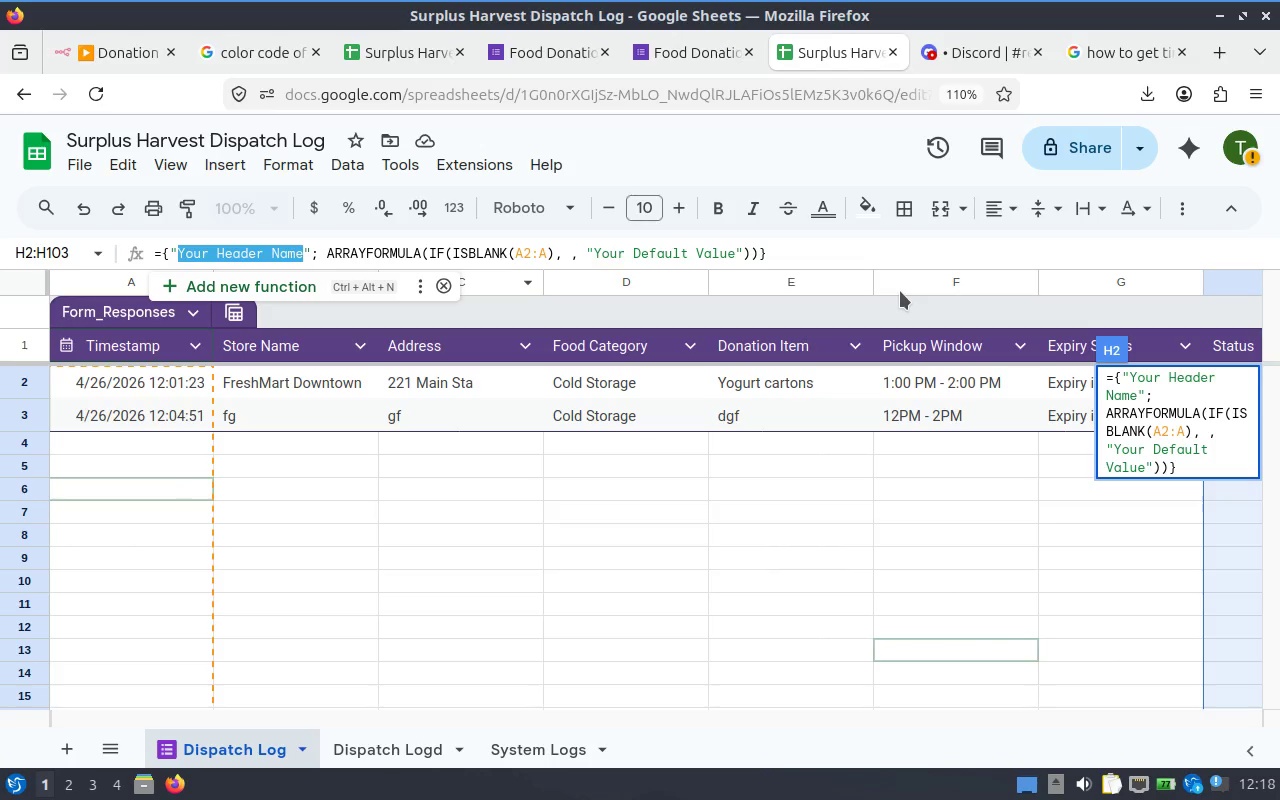 
key(Backspace)
type(Status)
 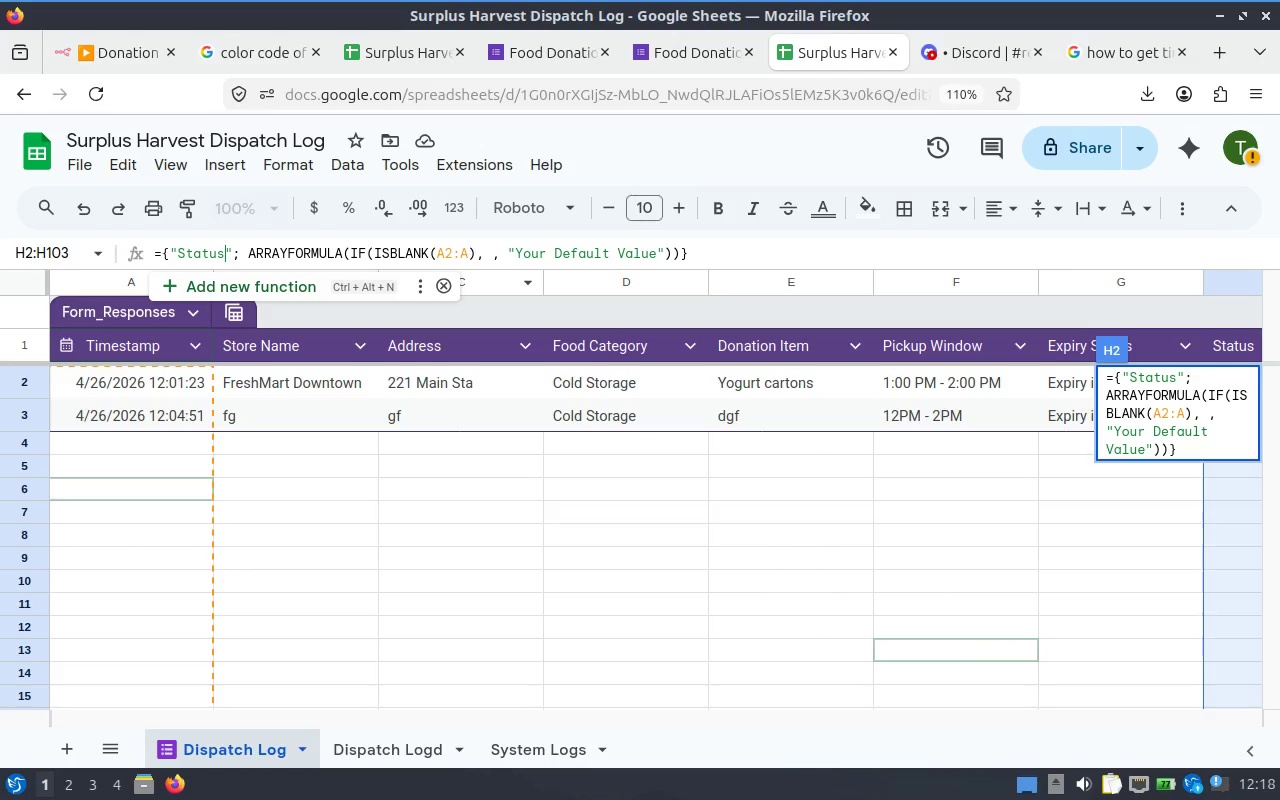 
left_click([658, 263])
 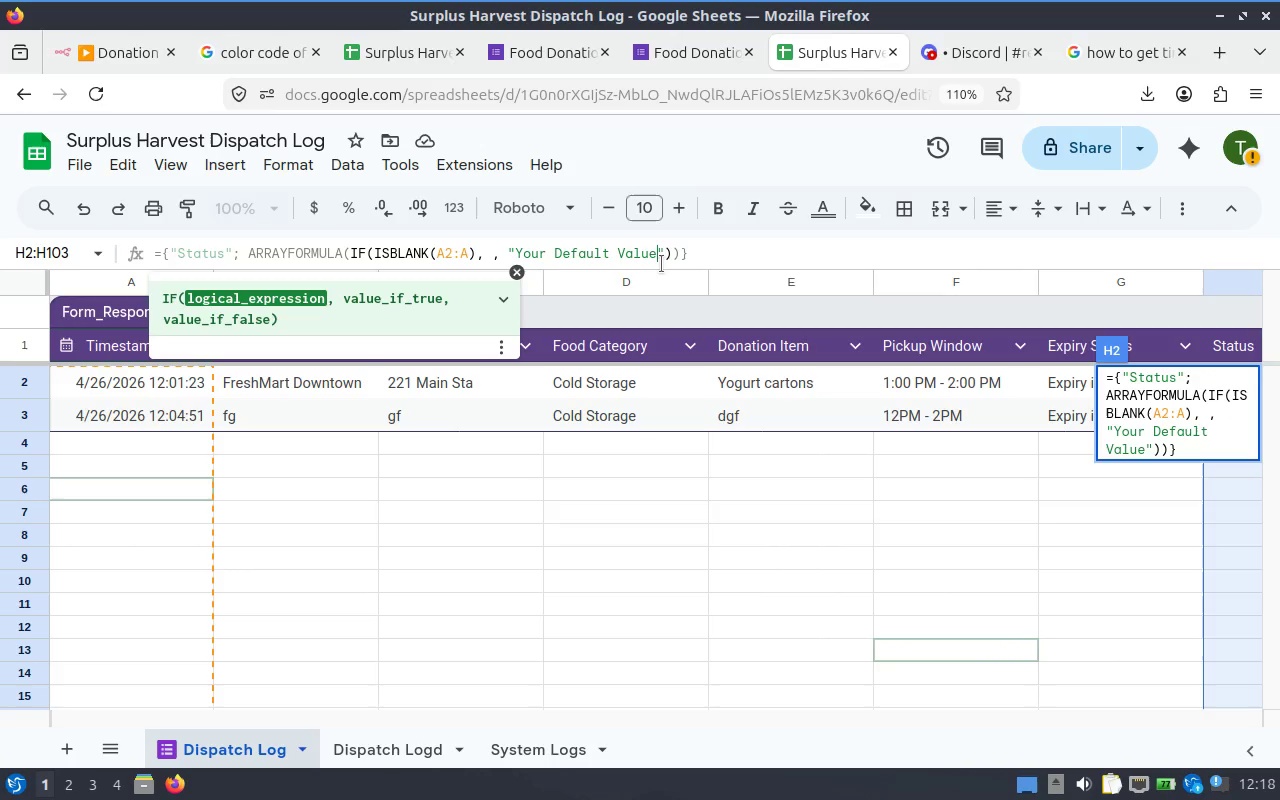 
hold_key(key=Backspace, duration=0.84)
 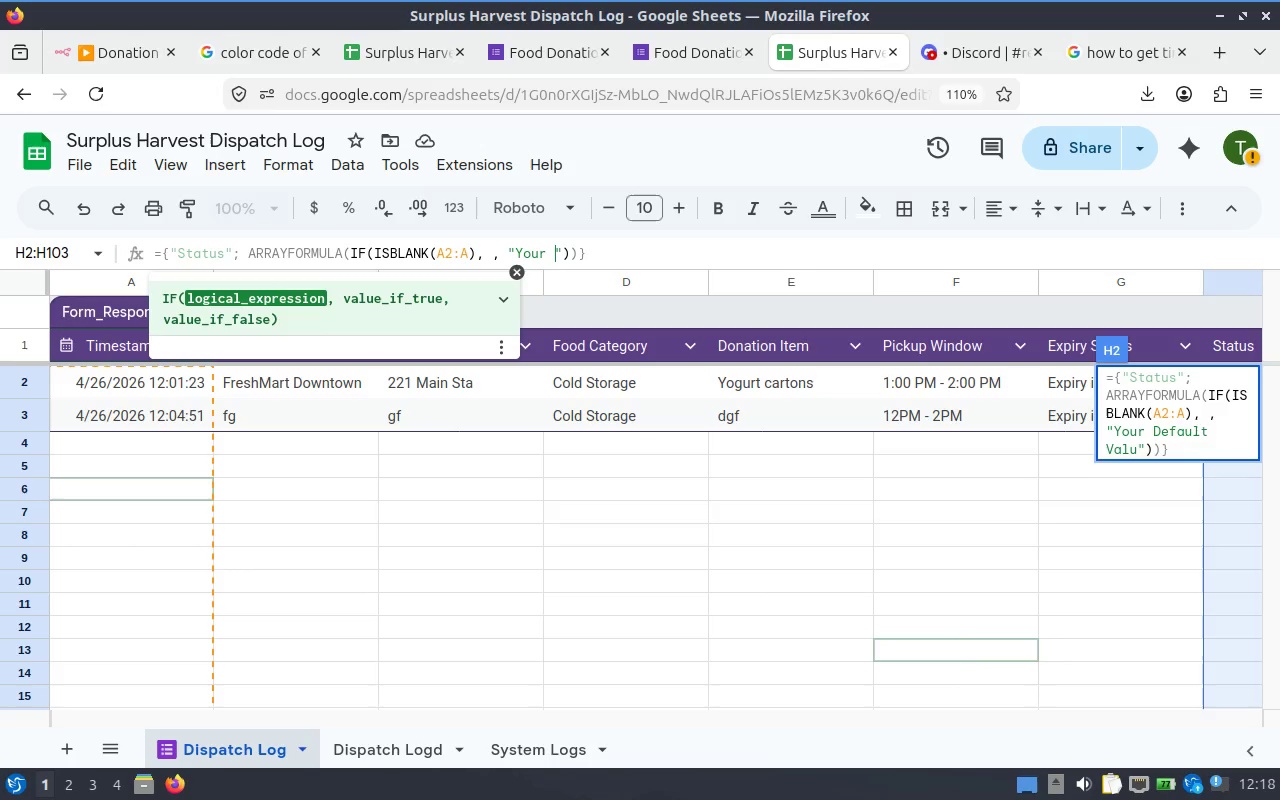 
key(Backspace)
key(Backspace)
key(Backspace)
key(Backspace)
key(Backspace)
type(New)
 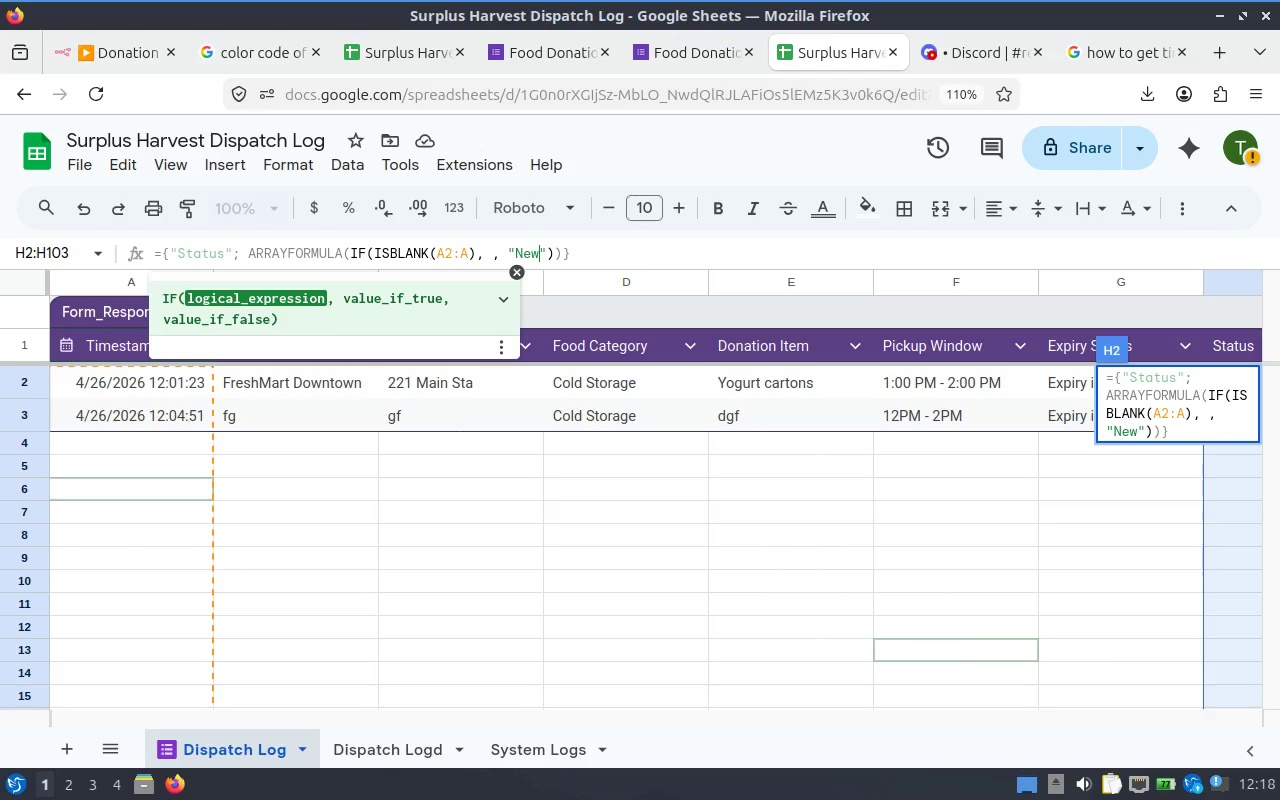 
left_click([639, 257])
 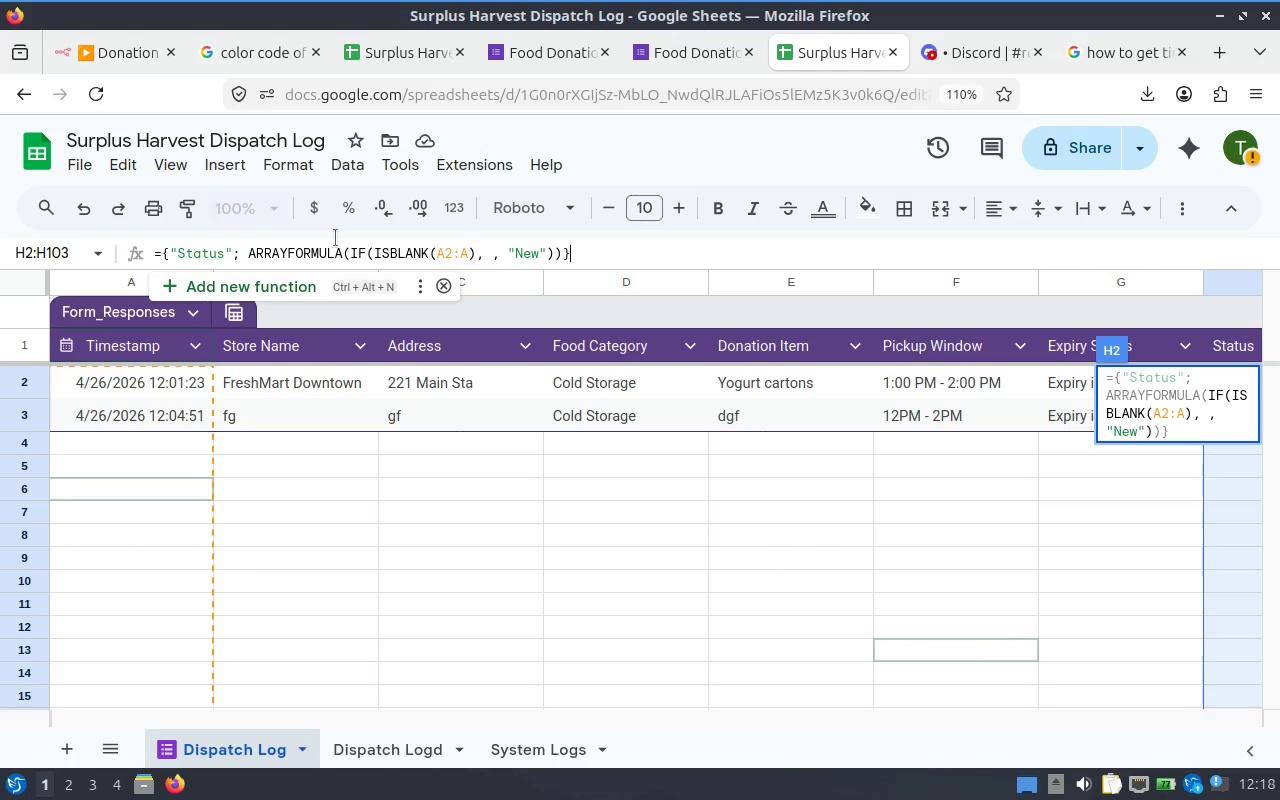 
left_click([69, 260])
 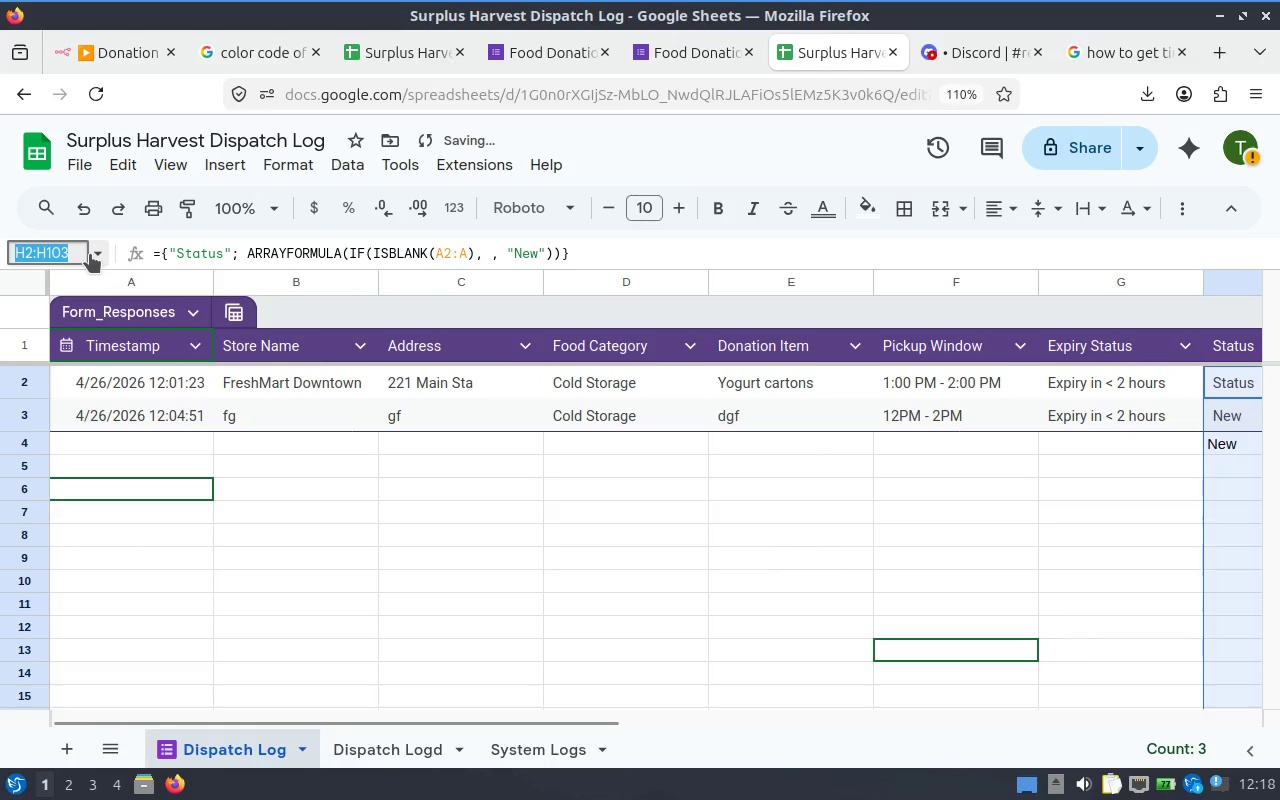 
left_click([68, 254])
 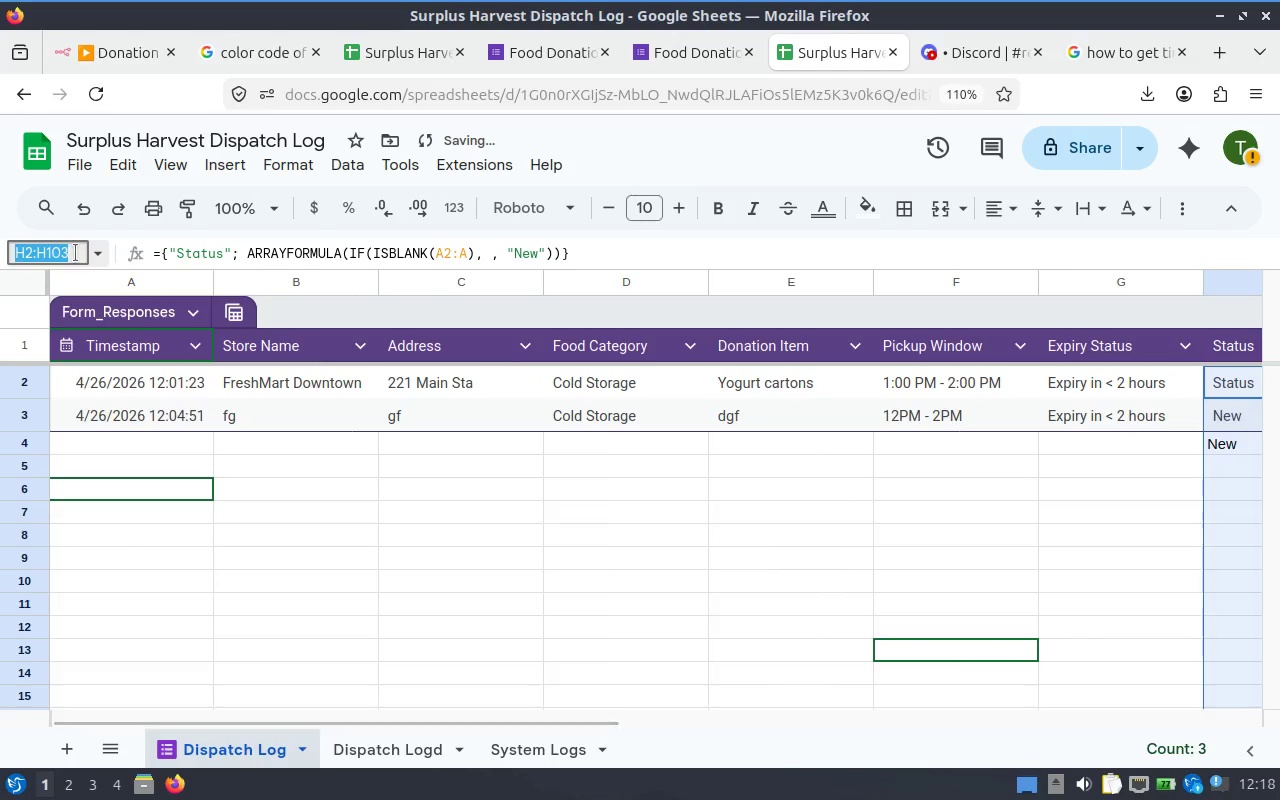 
left_click([75, 253])
 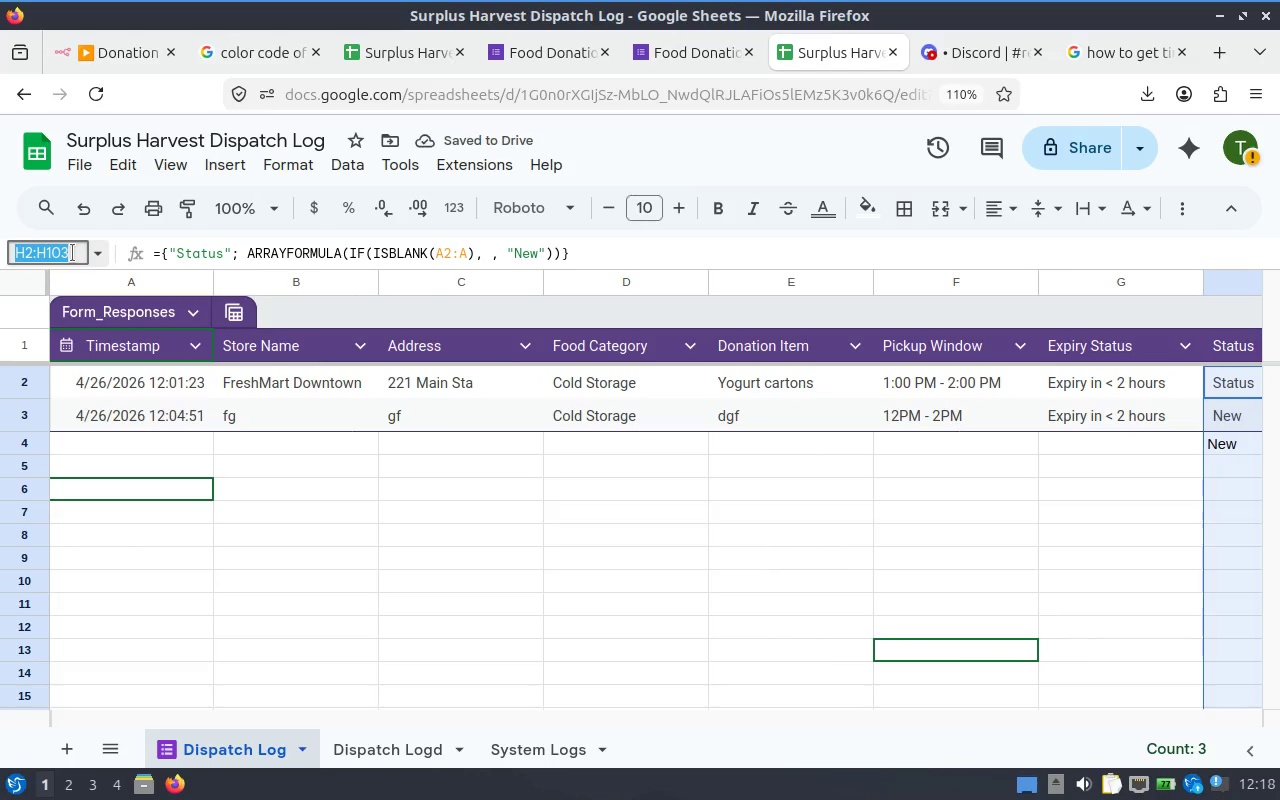 
key(ArrowRight)
 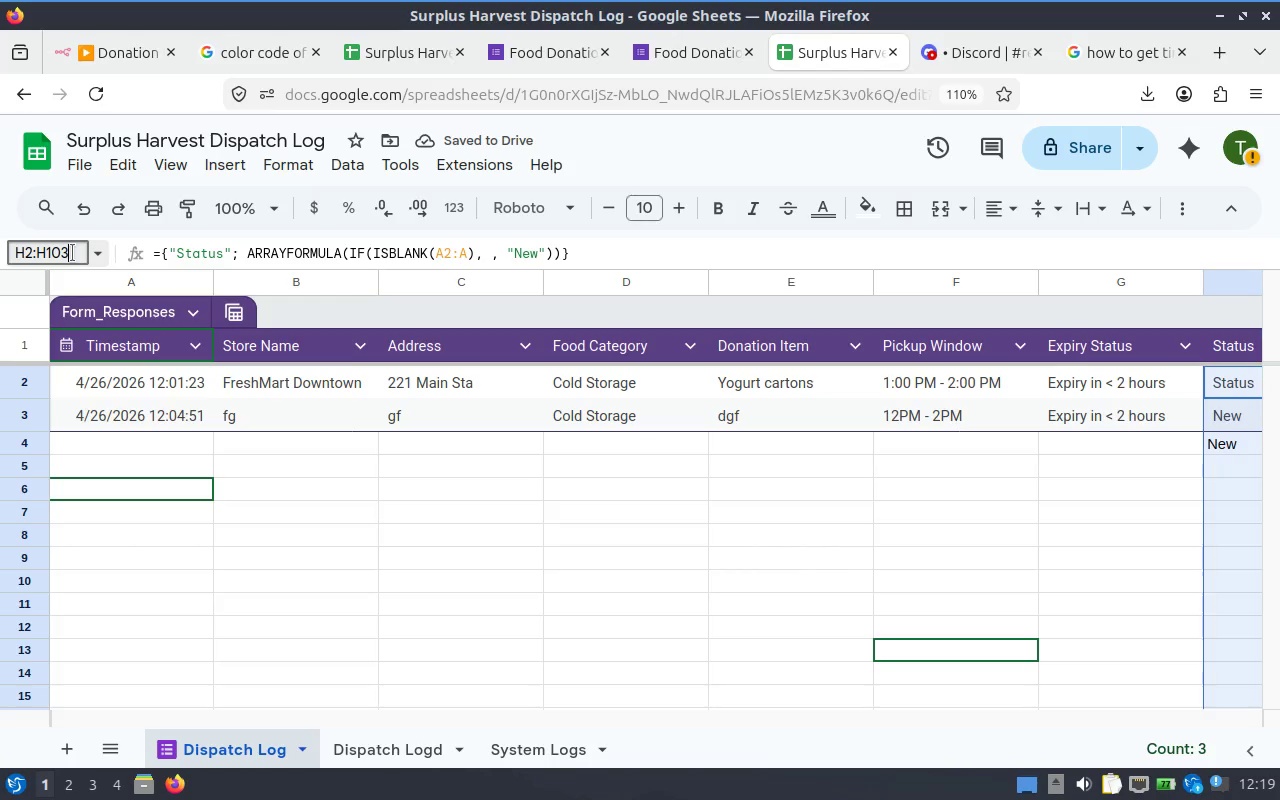 
key(Backspace)
 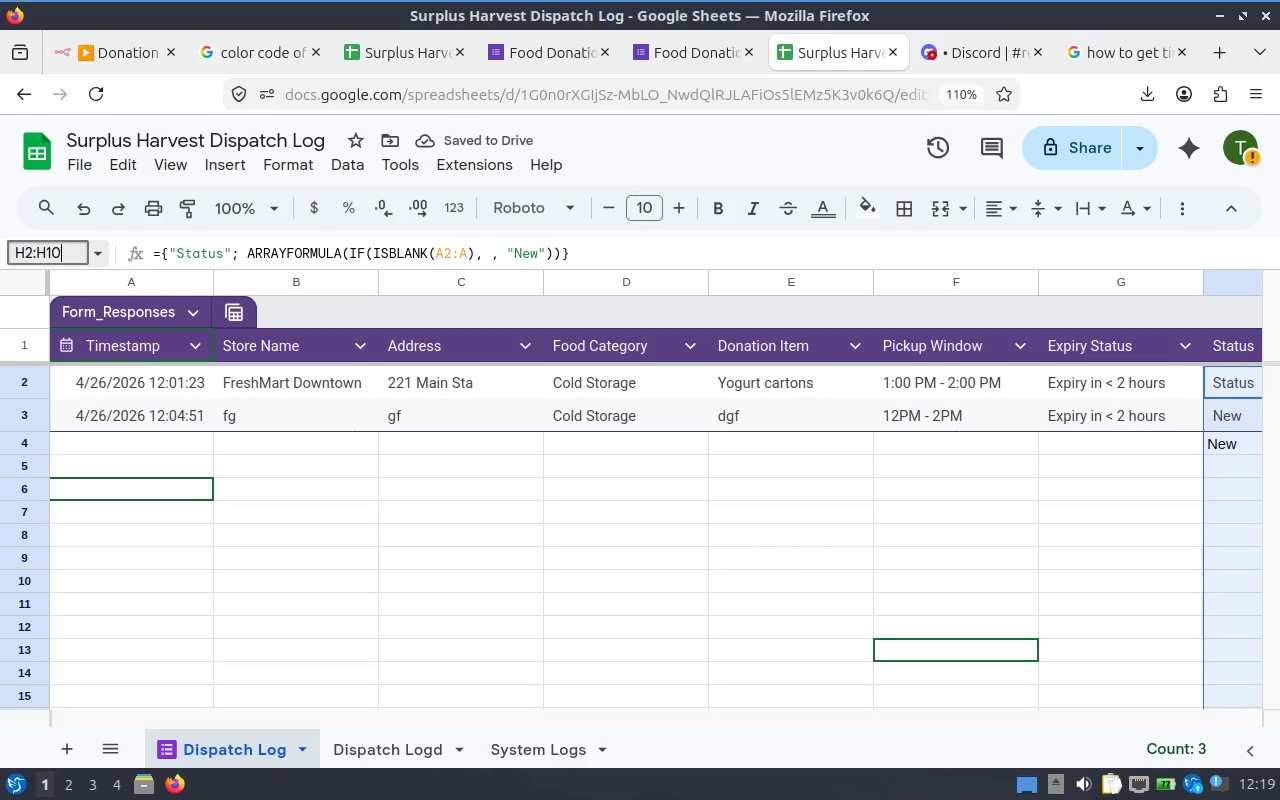 
key(Backspace)
 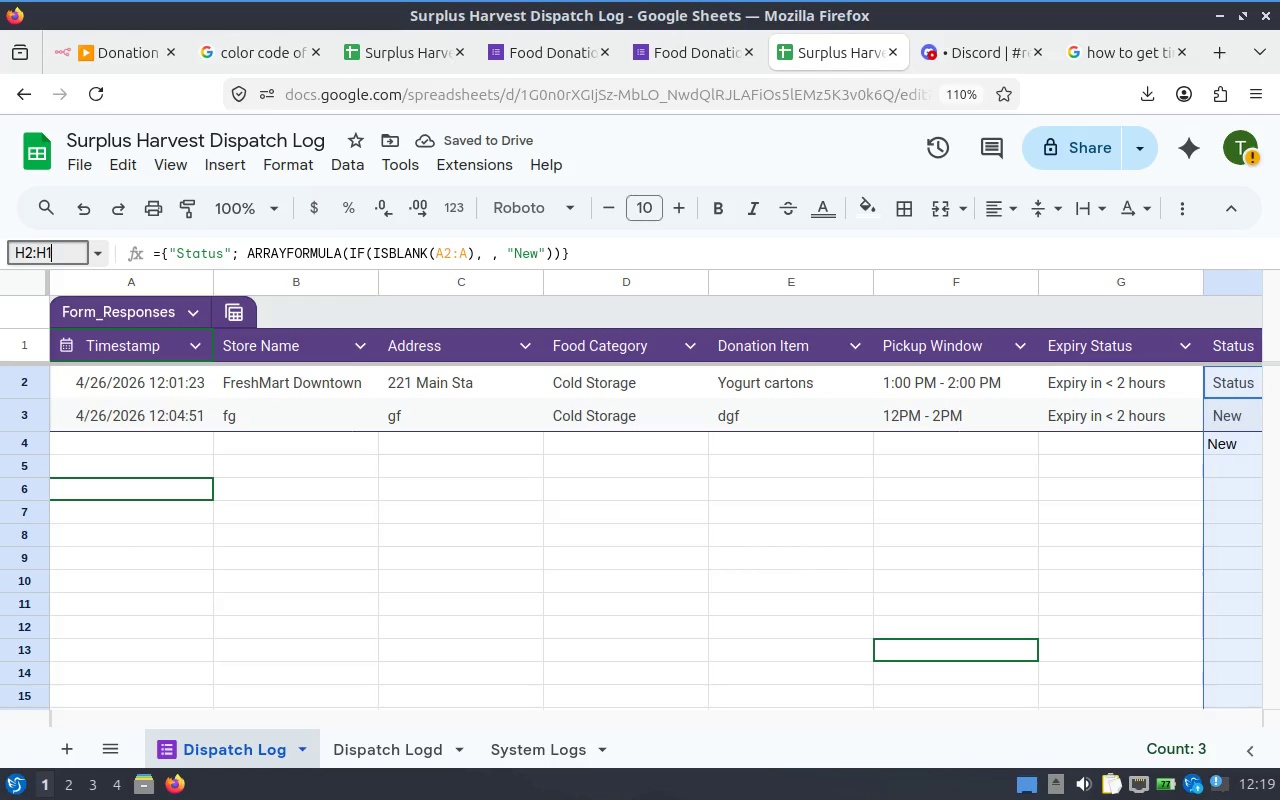 
key(Backspace)
 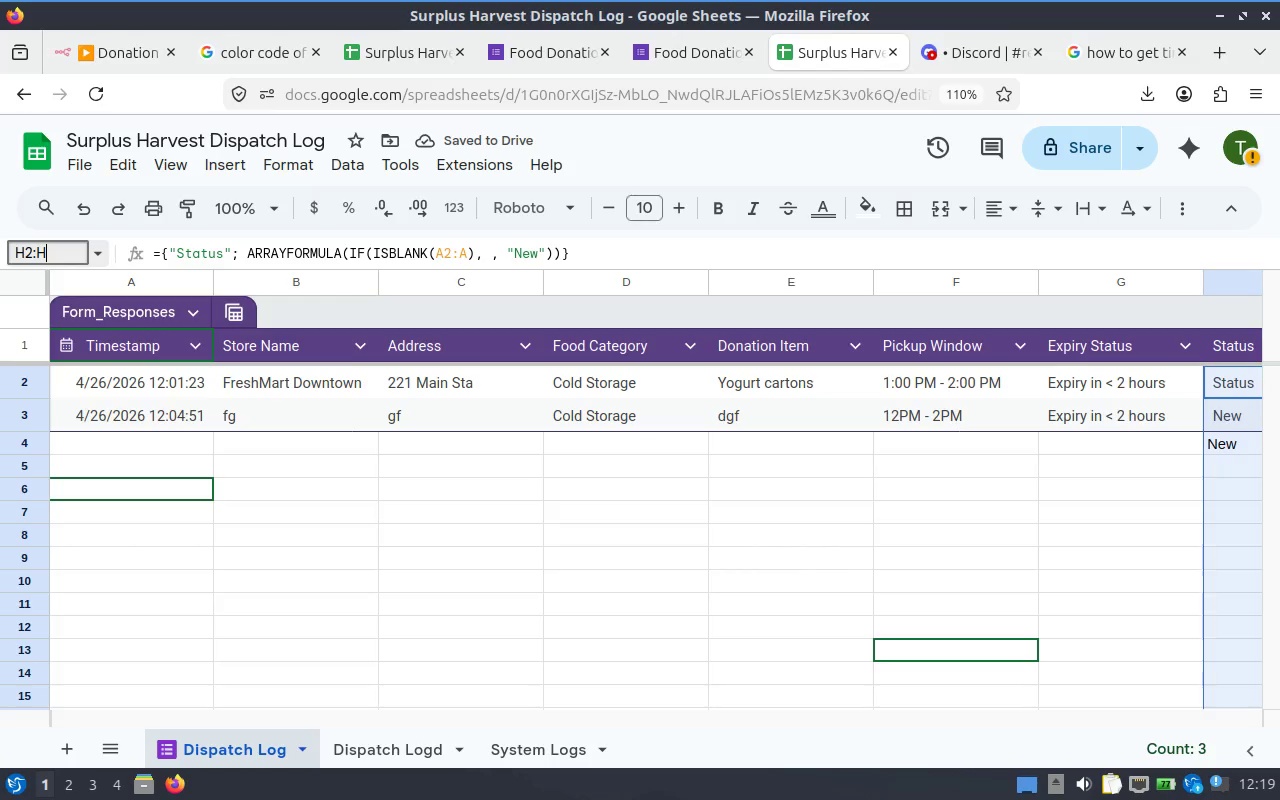 
key(Enter)
 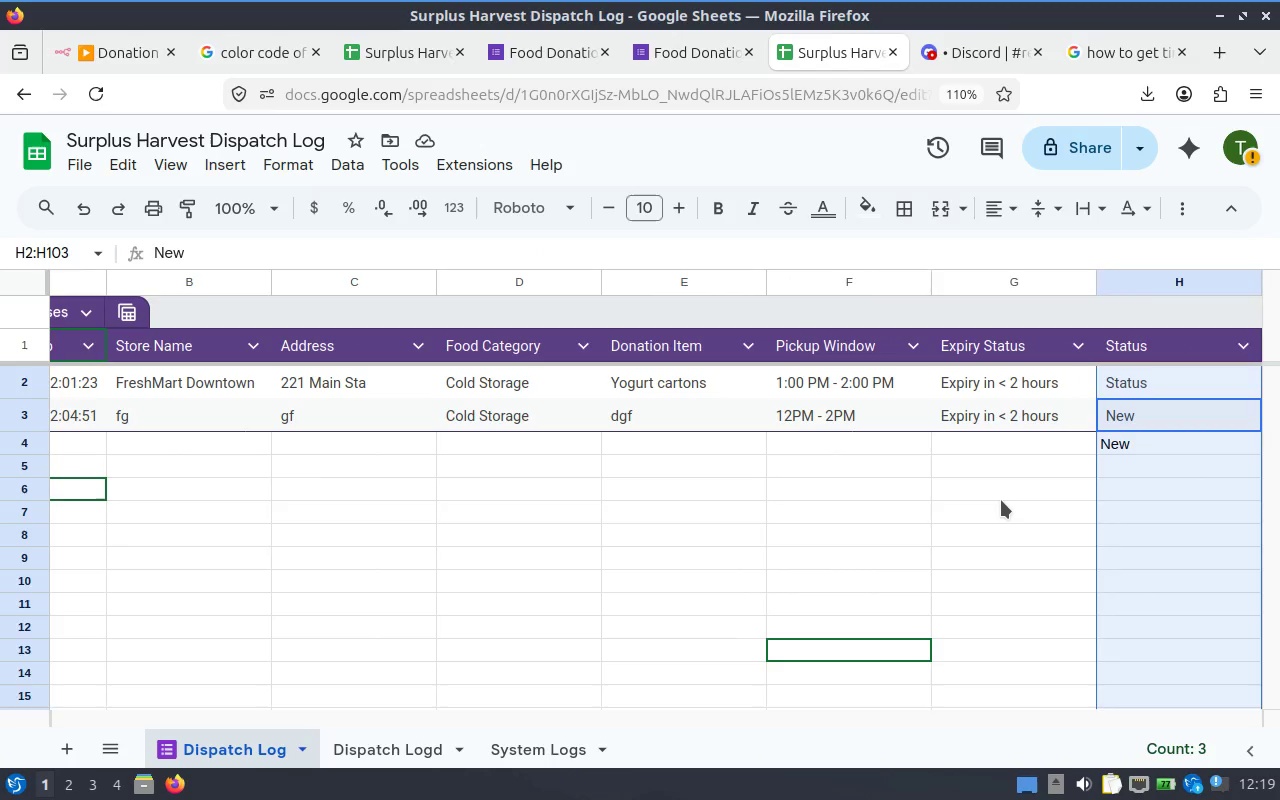 
hold_key(key=ShiftLeft, duration=1.18)
scroll: coordinate [959, 496], scroll_direction: up, amount: 4.0
 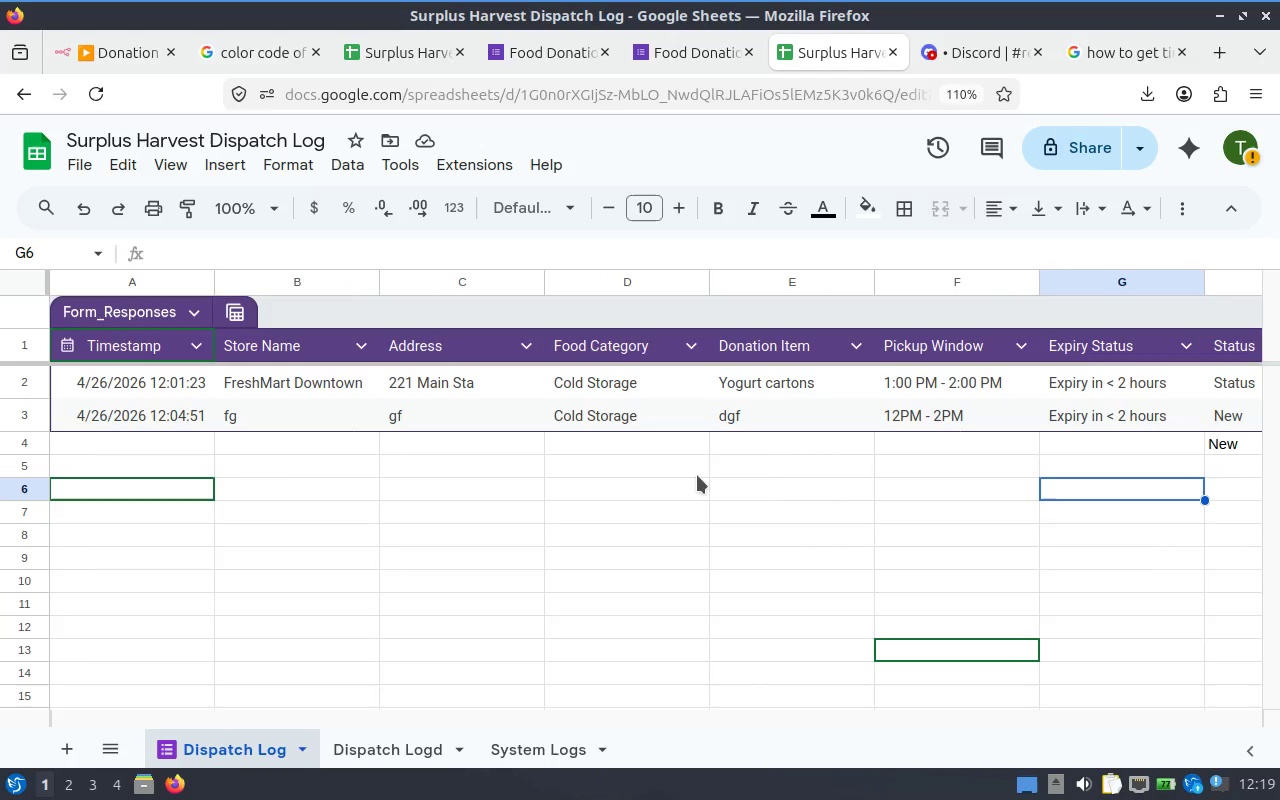 
hold_key(key=ShiftLeft, duration=0.57)
scroll: coordinate [761, 478], scroll_direction: down, amount: 2.0
 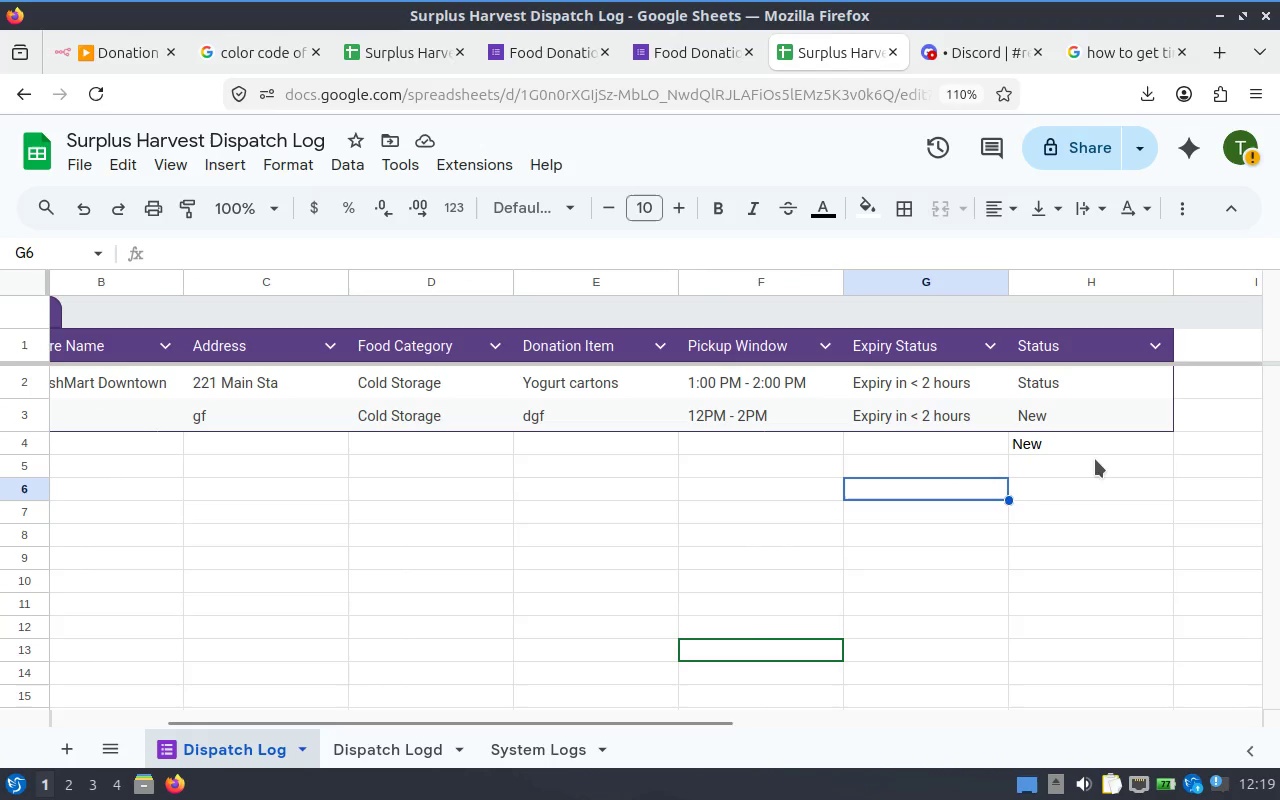 
left_click([1071, 442])
 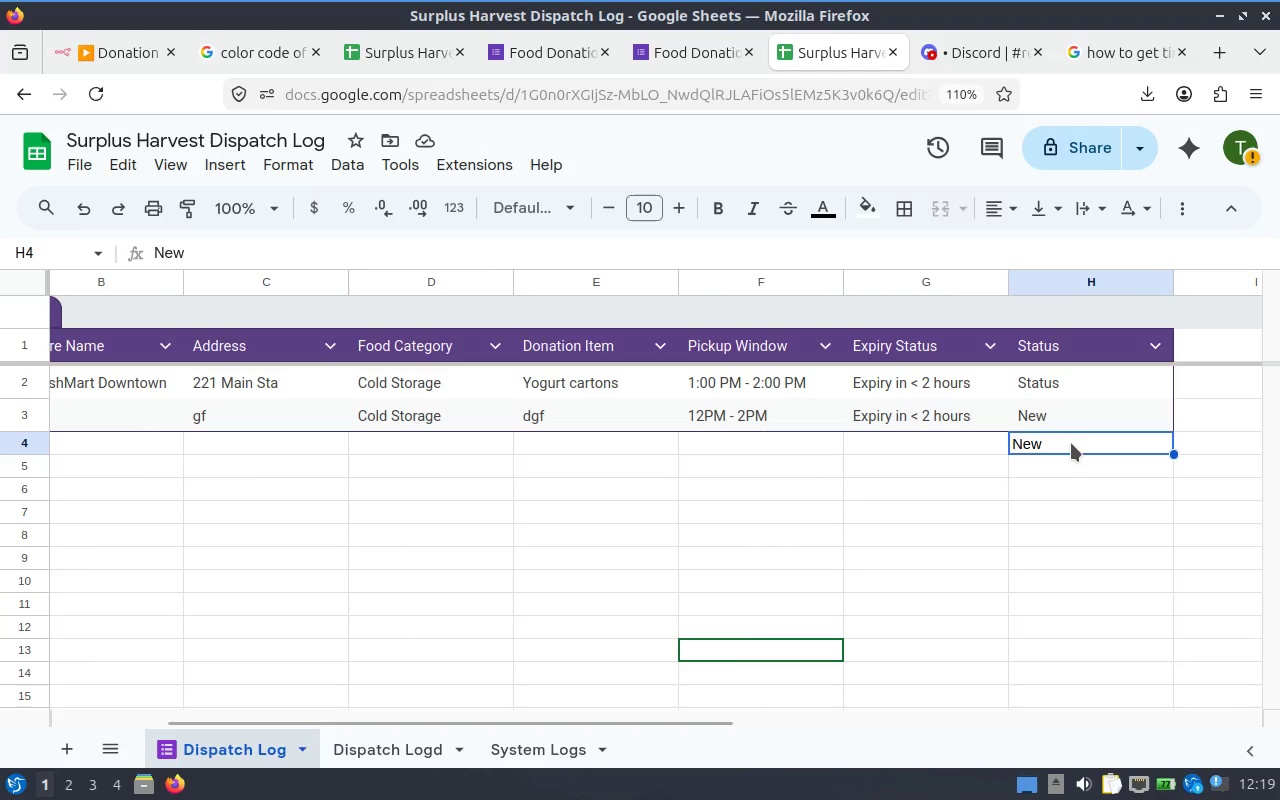 
key(Control+Z)